 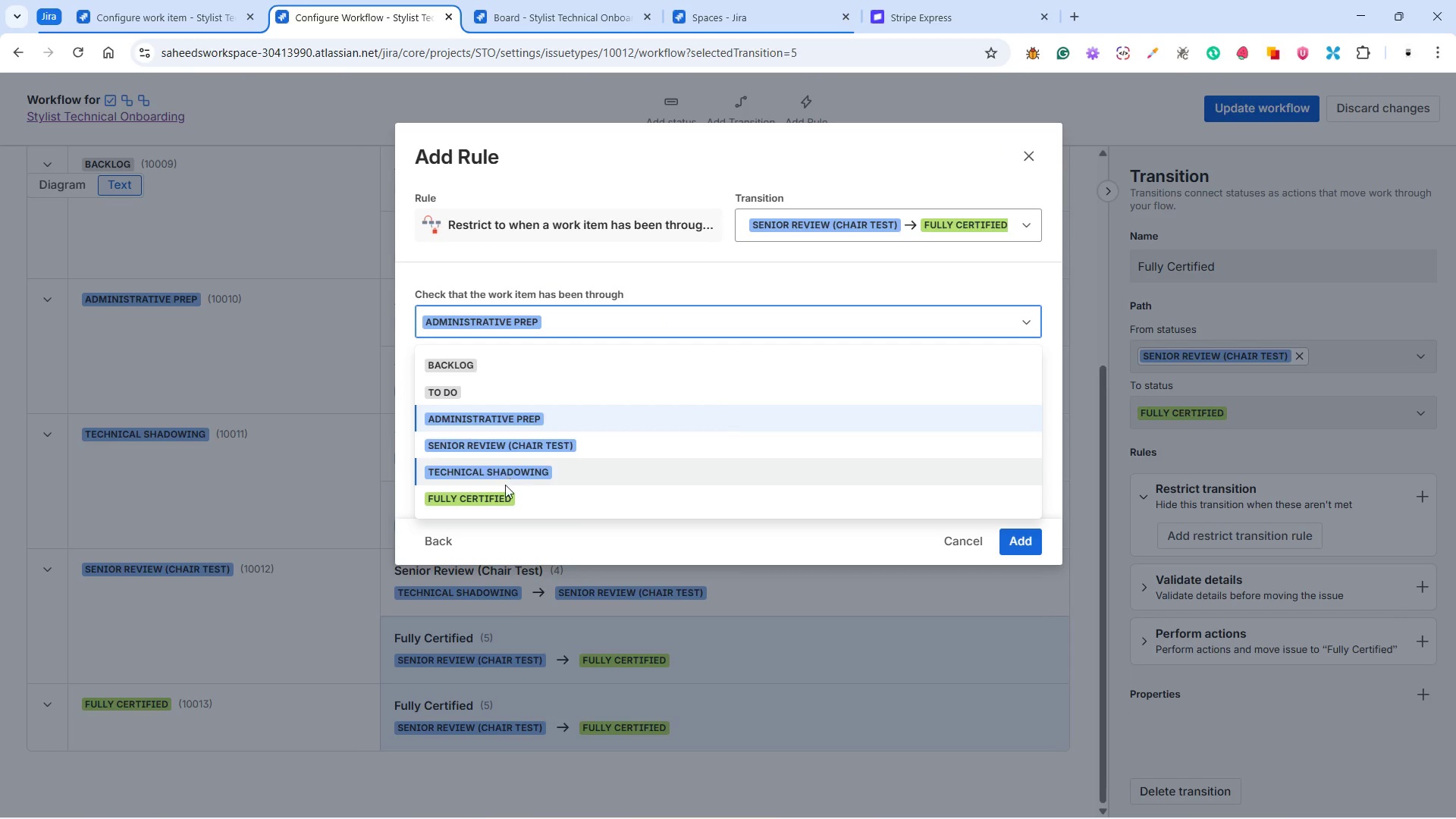 
scroll: coordinate [521, 477], scroll_direction: down, amount: 1.0
 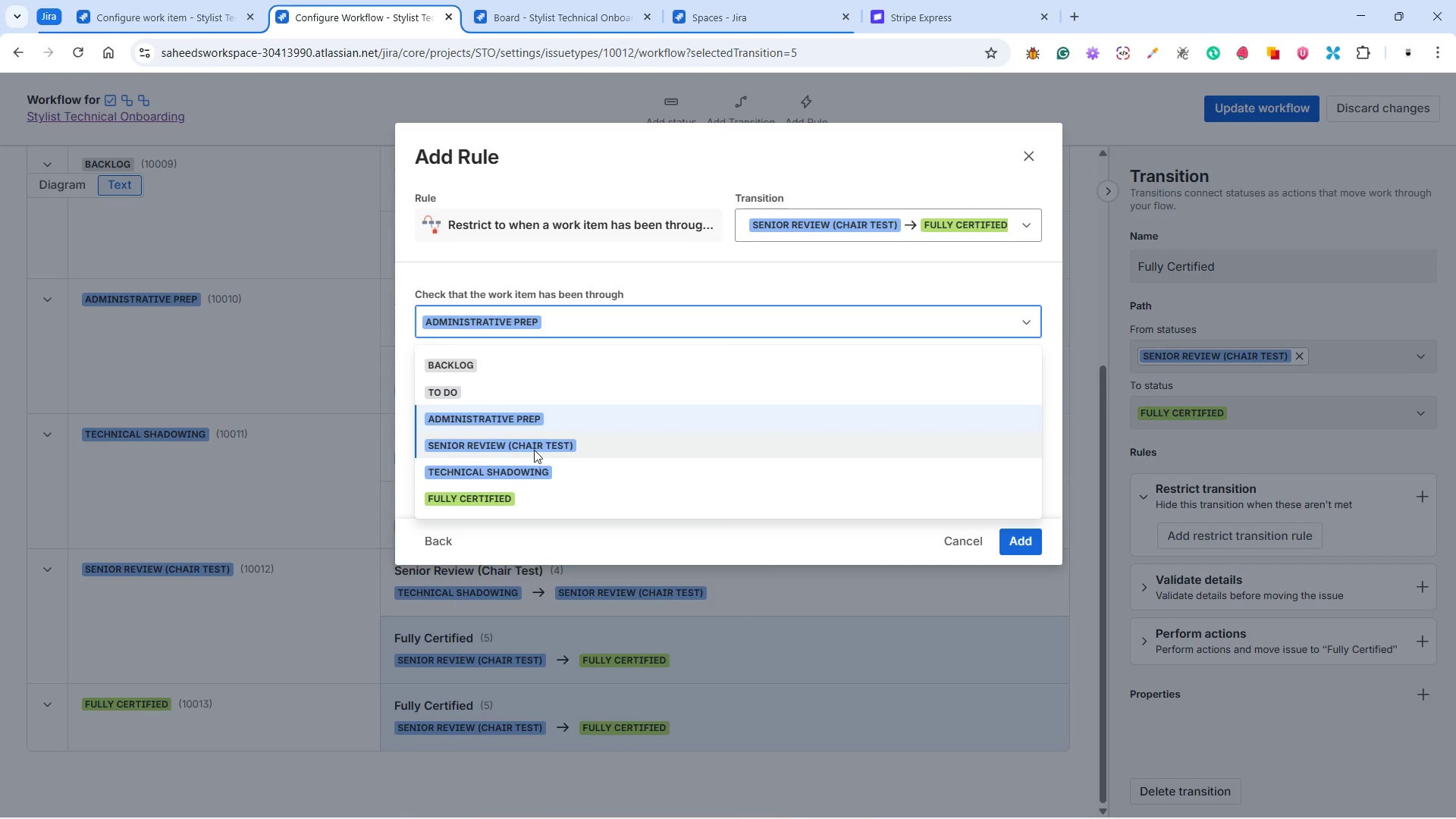 
left_click([534, 447])
 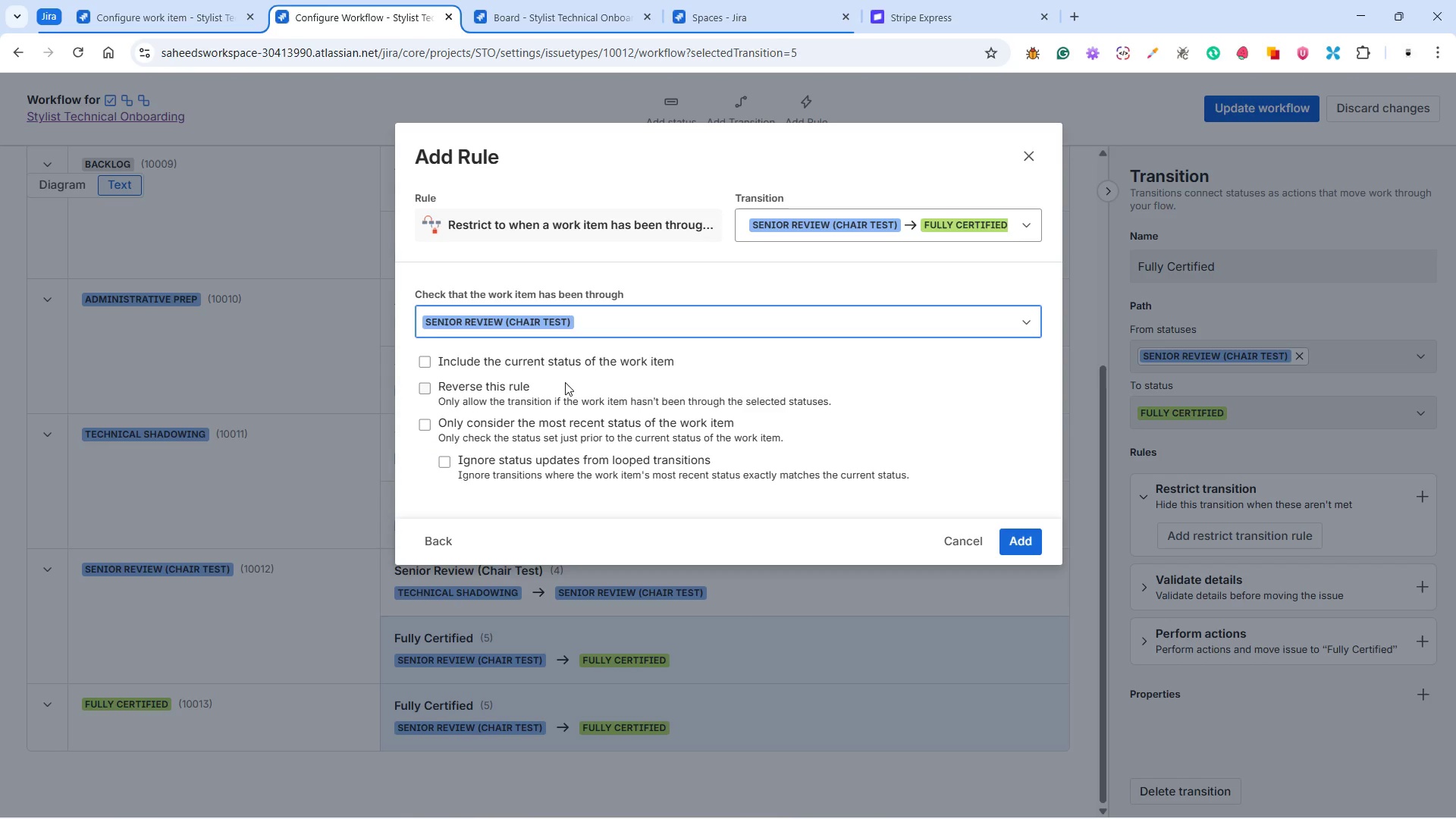 
wait(8.28)
 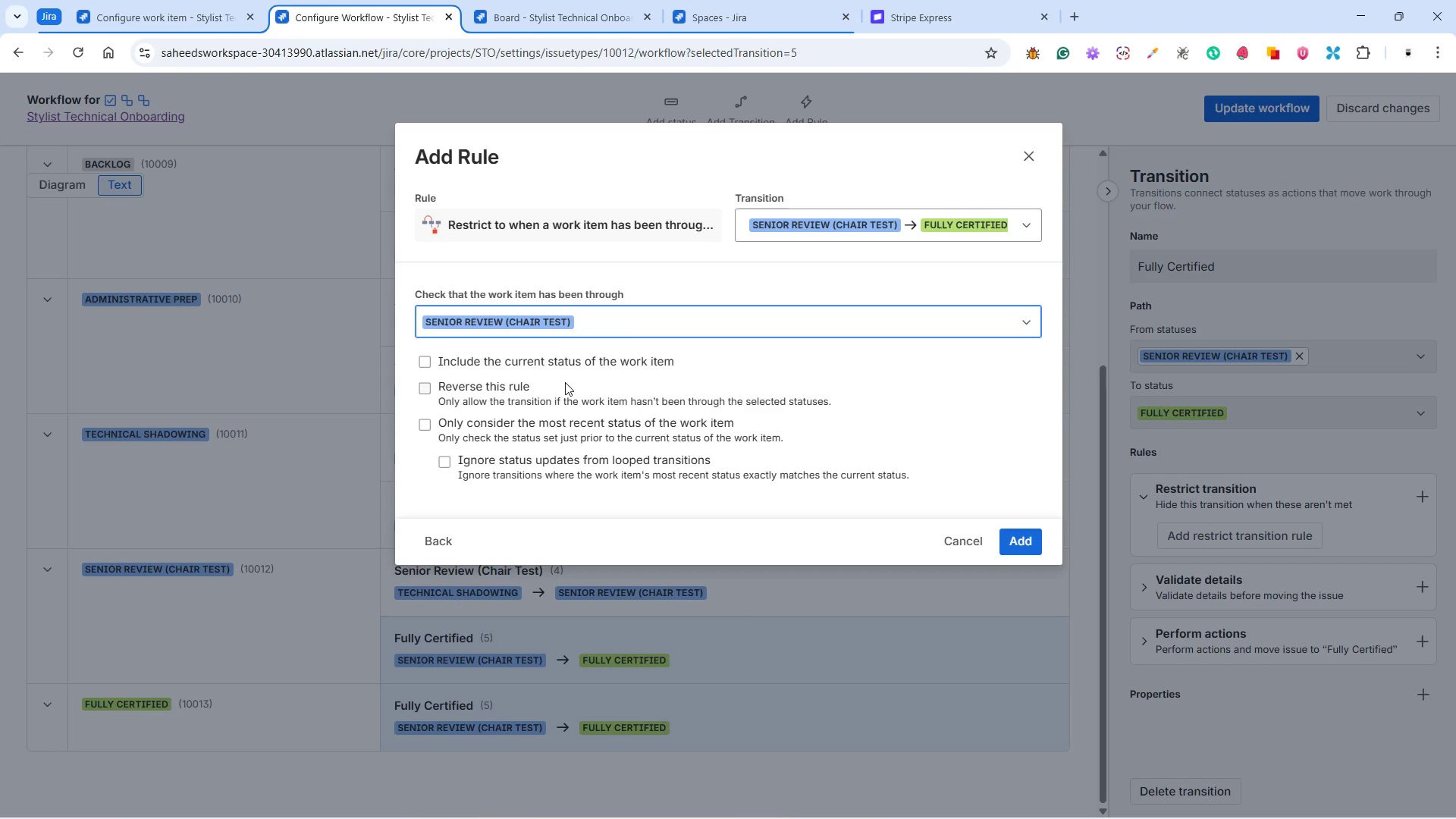 
left_click([1028, 547])
 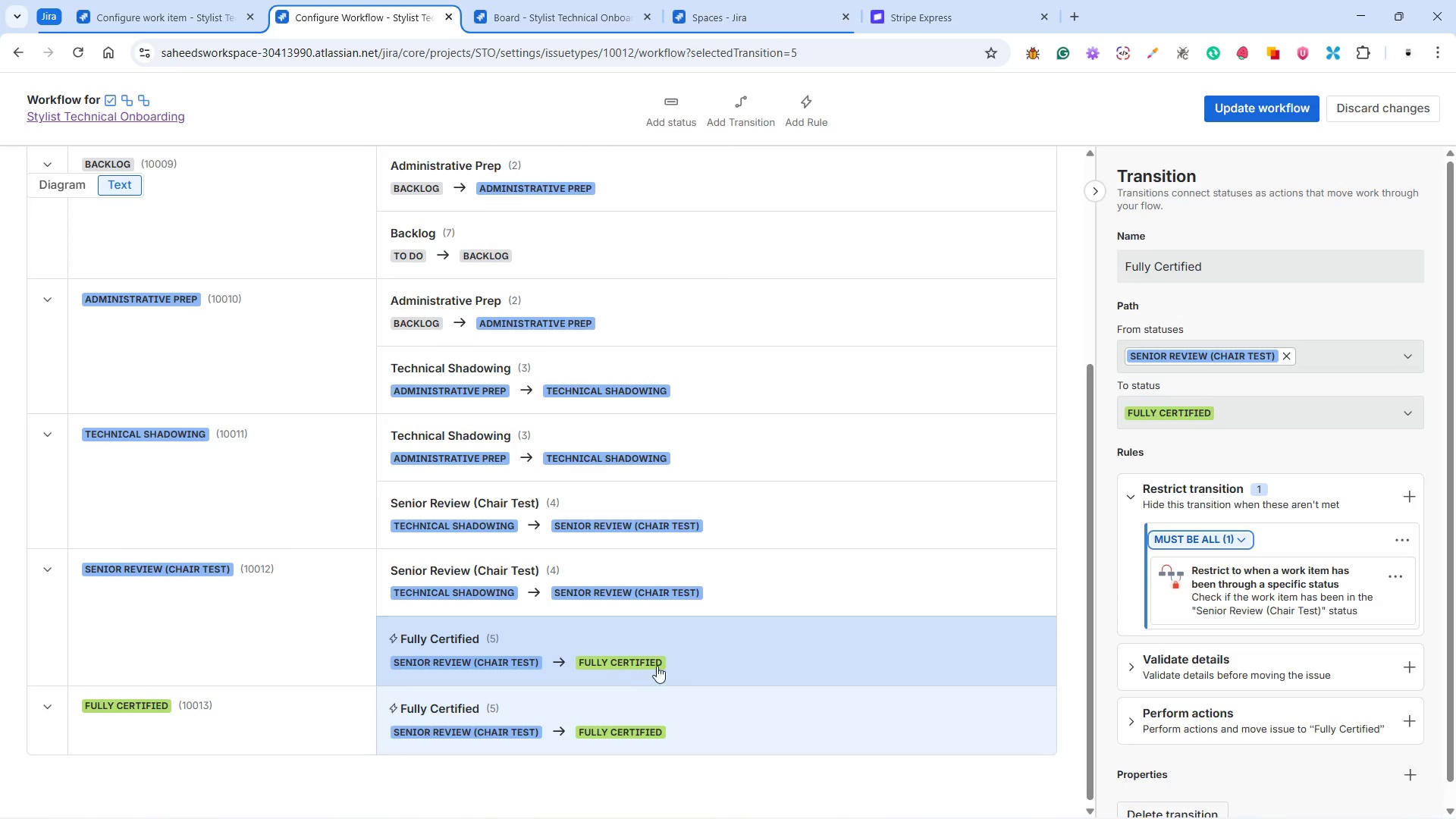 
wait(5.45)
 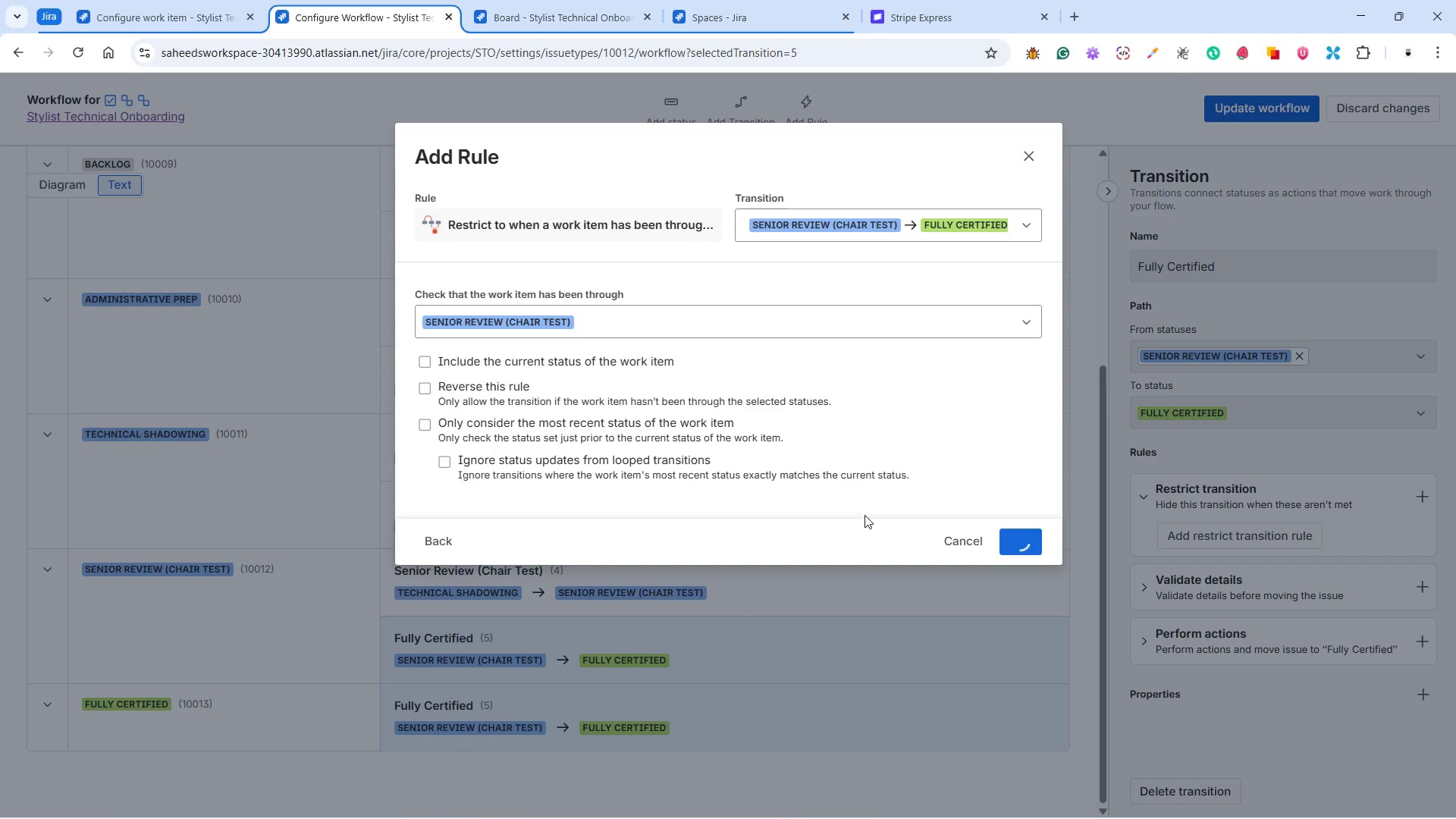 
left_click([1298, 584])
 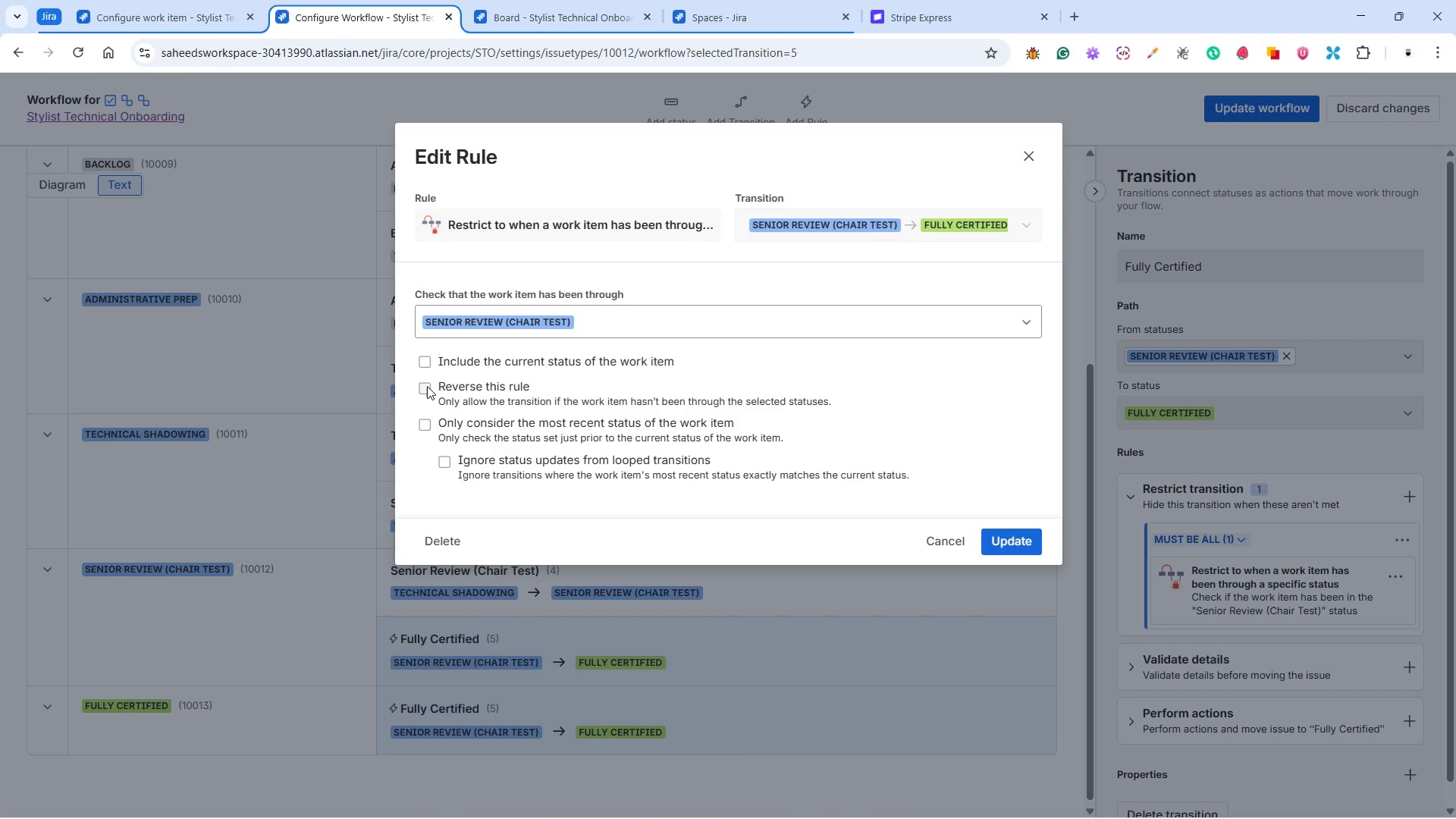 
wait(21.34)
 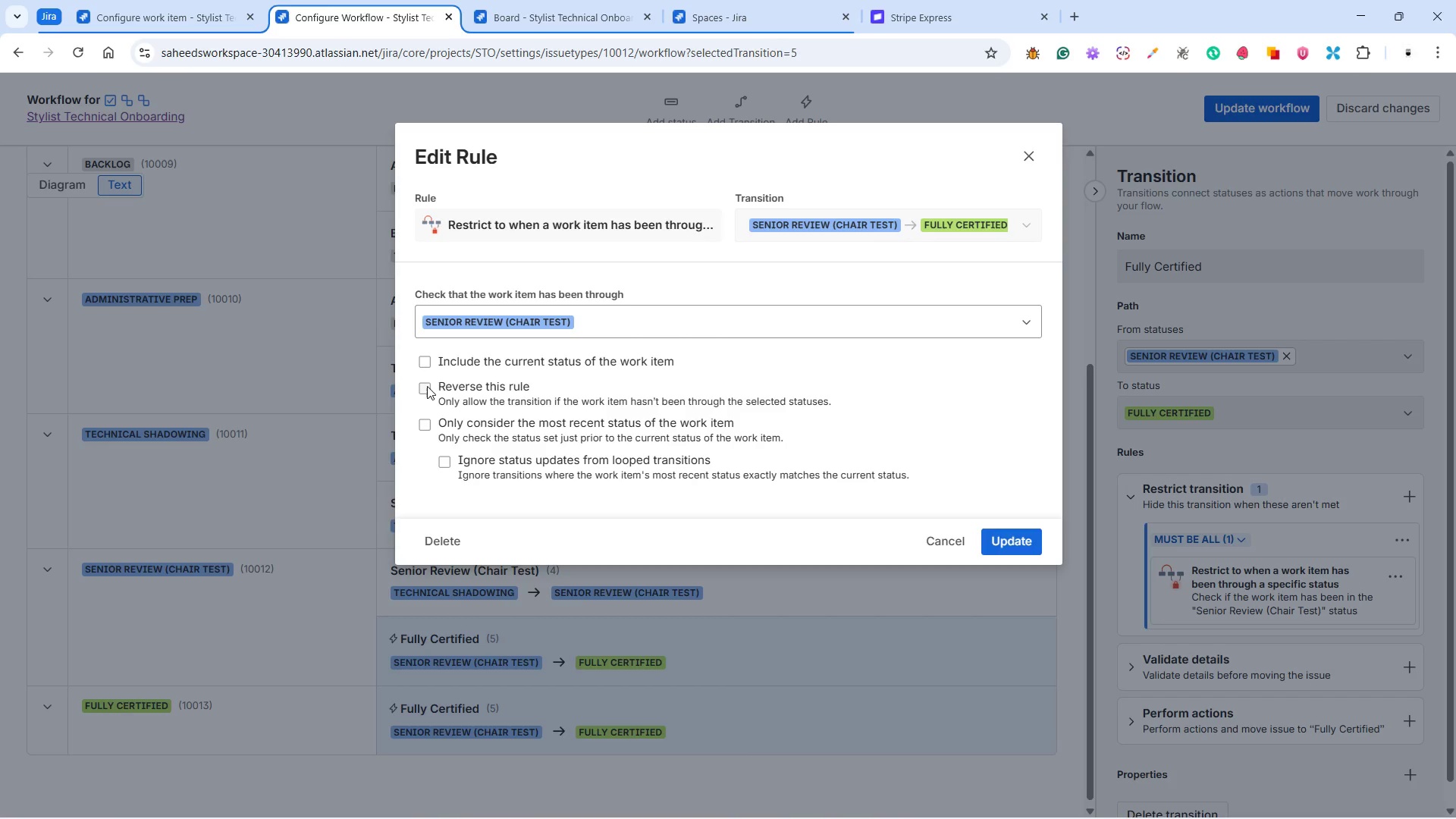 
left_click([956, 547])
 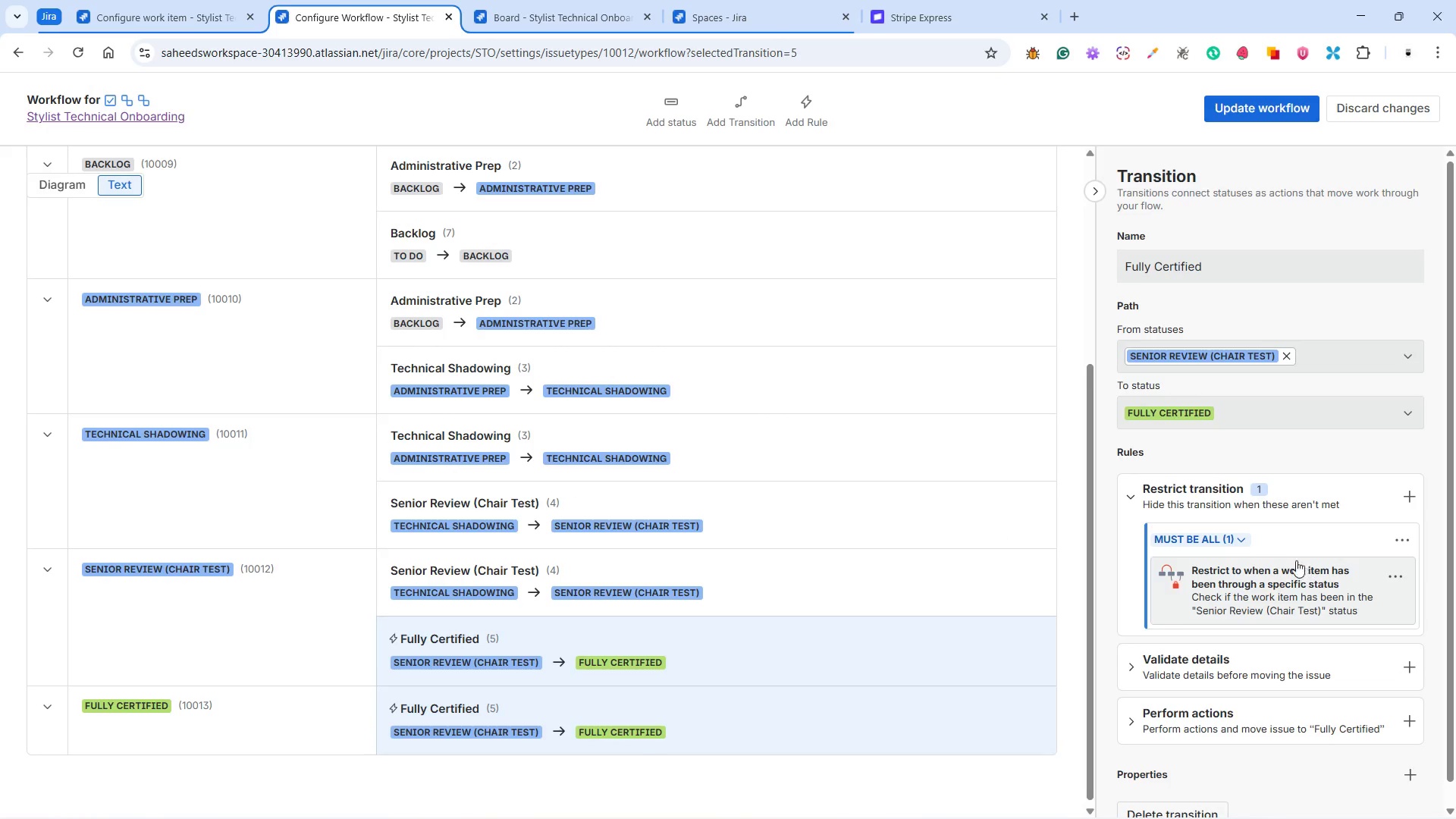 
left_click([1225, 541])
 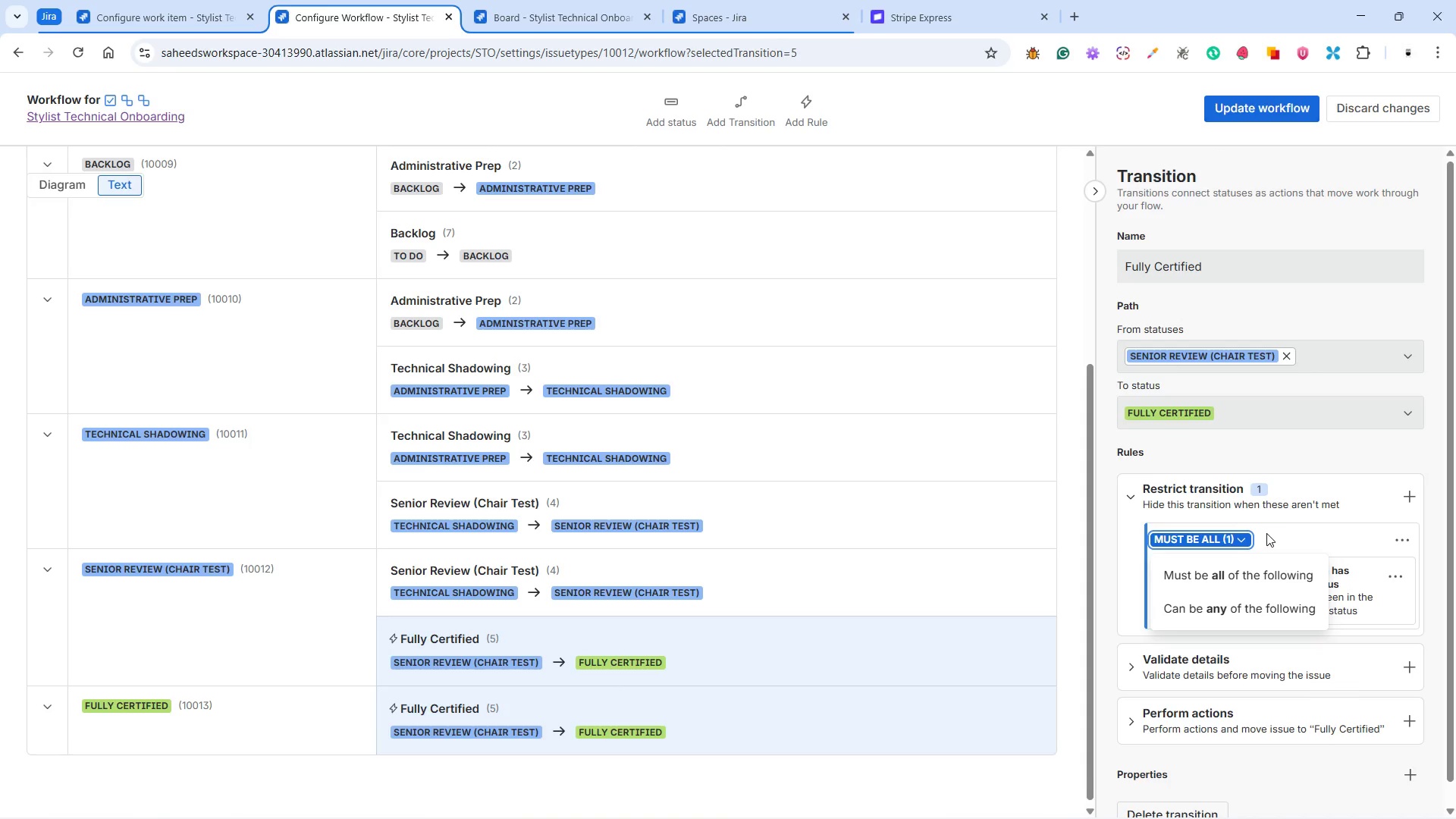 
left_click([1280, 540])
 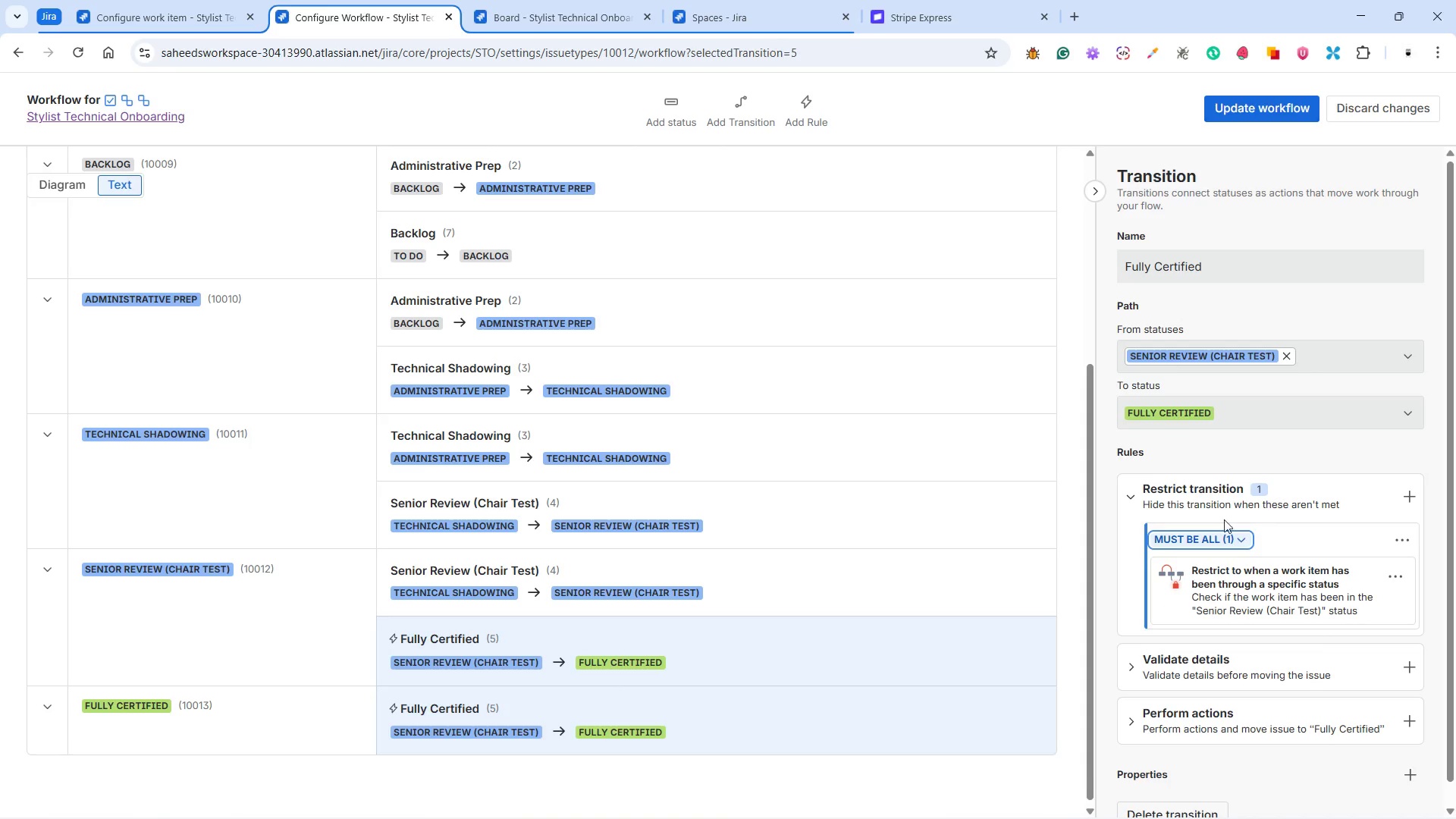 
left_click([1133, 494])
 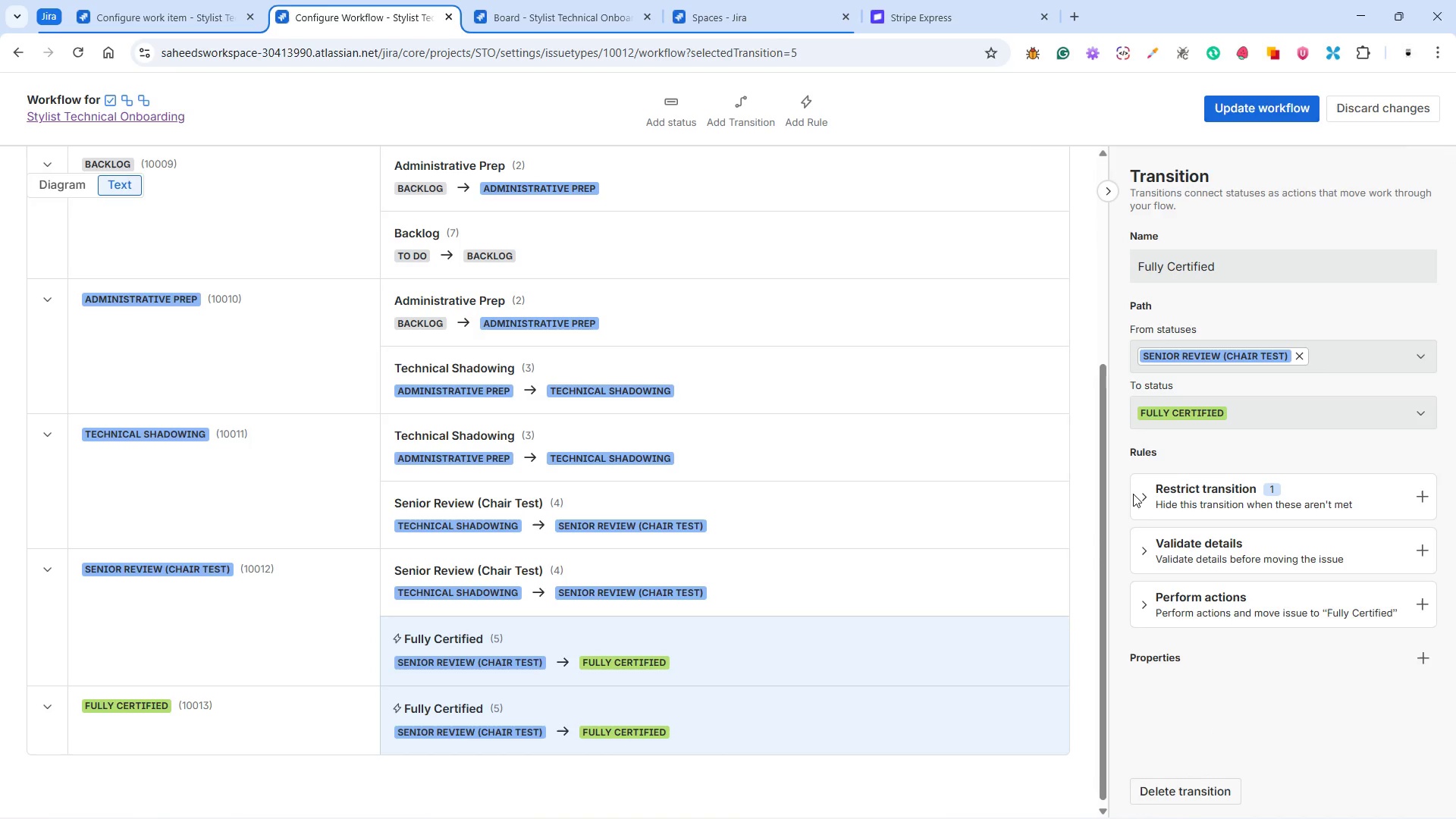 
left_click([1141, 496])
 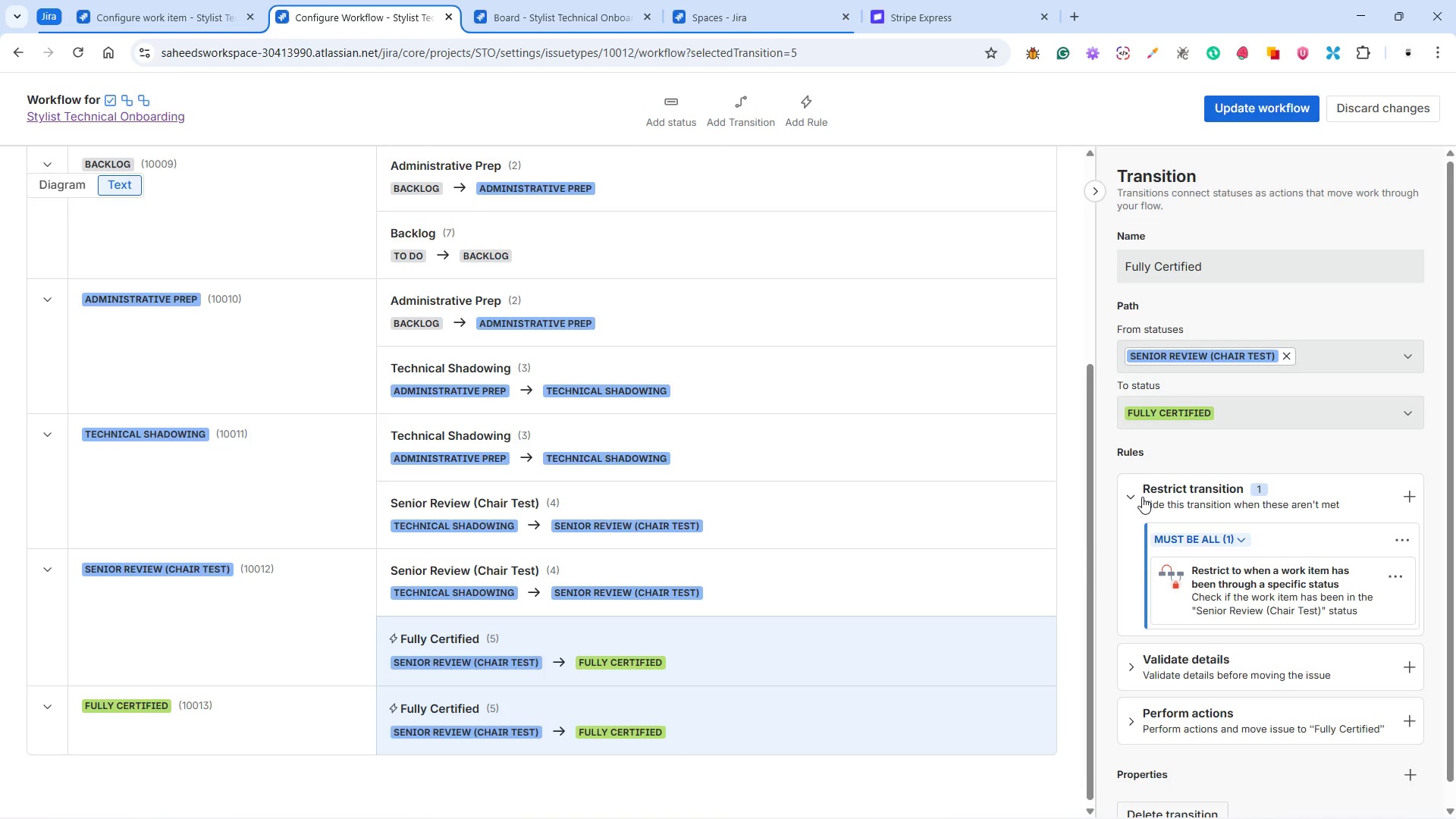 
wait(34.09)
 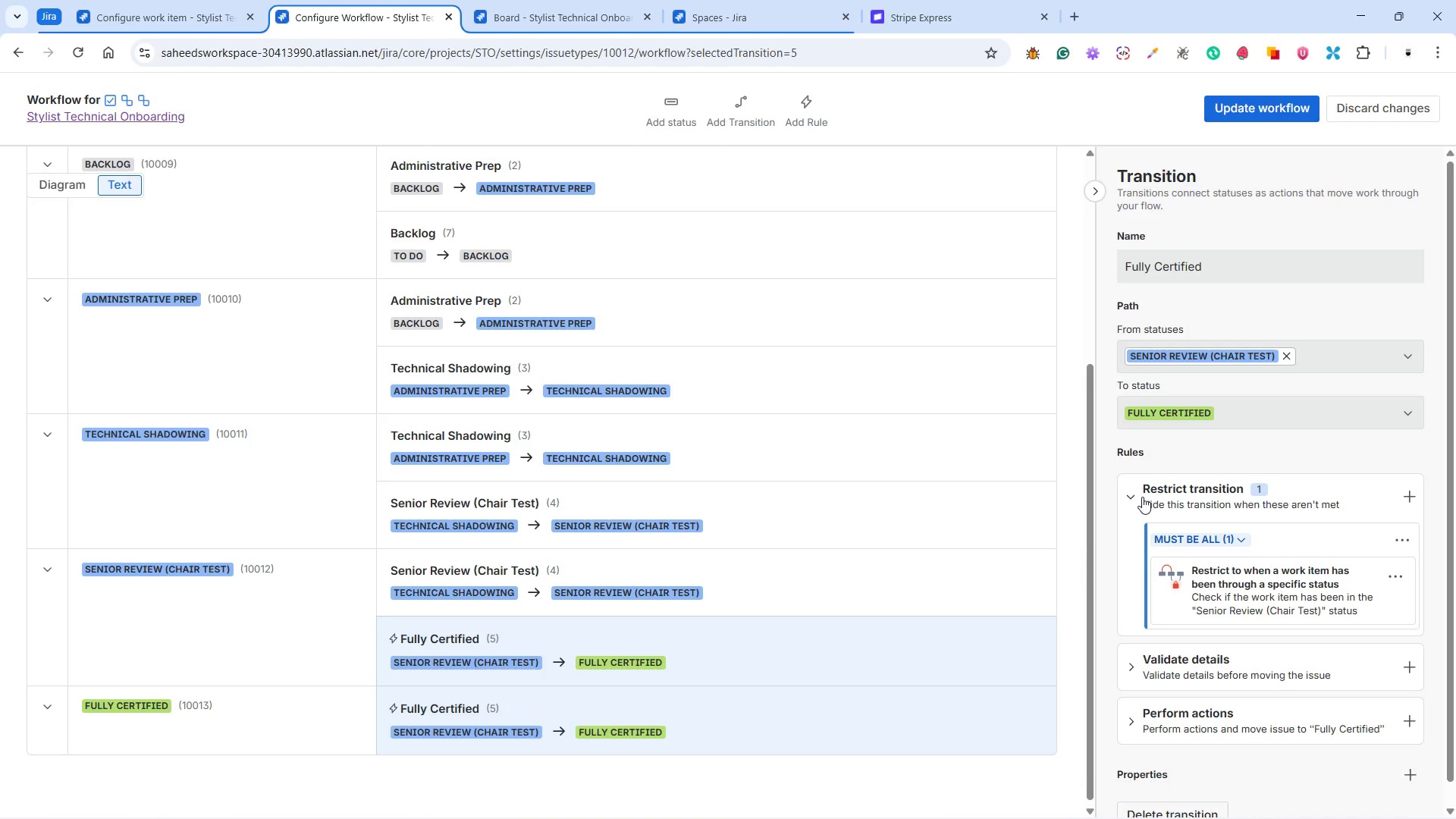 
scroll: coordinate [676, 546], scroll_direction: down, amount: 6.0
 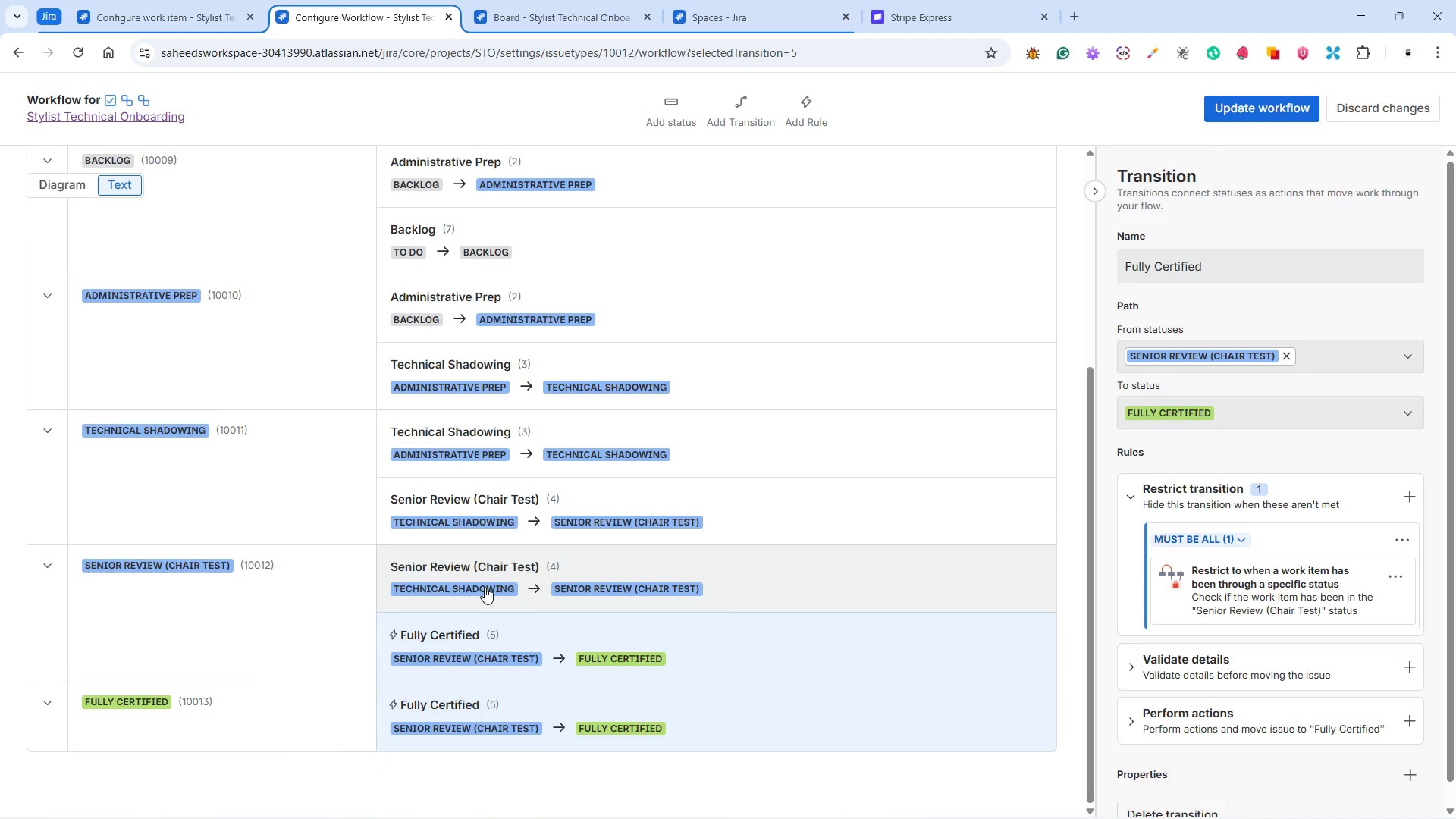 
scroll: coordinate [567, 623], scroll_direction: up, amount: 9.0
 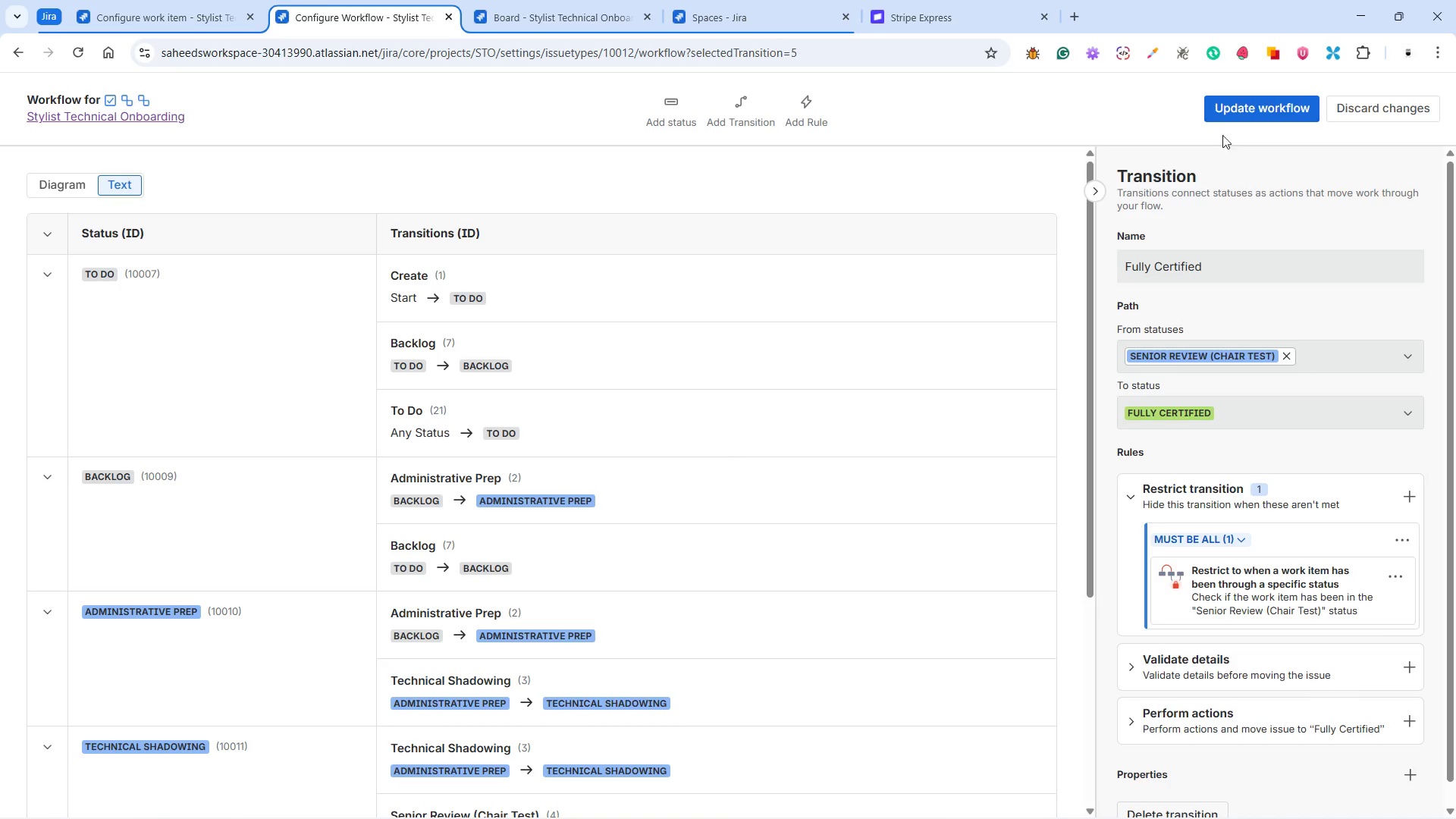 
left_click([1229, 110])
 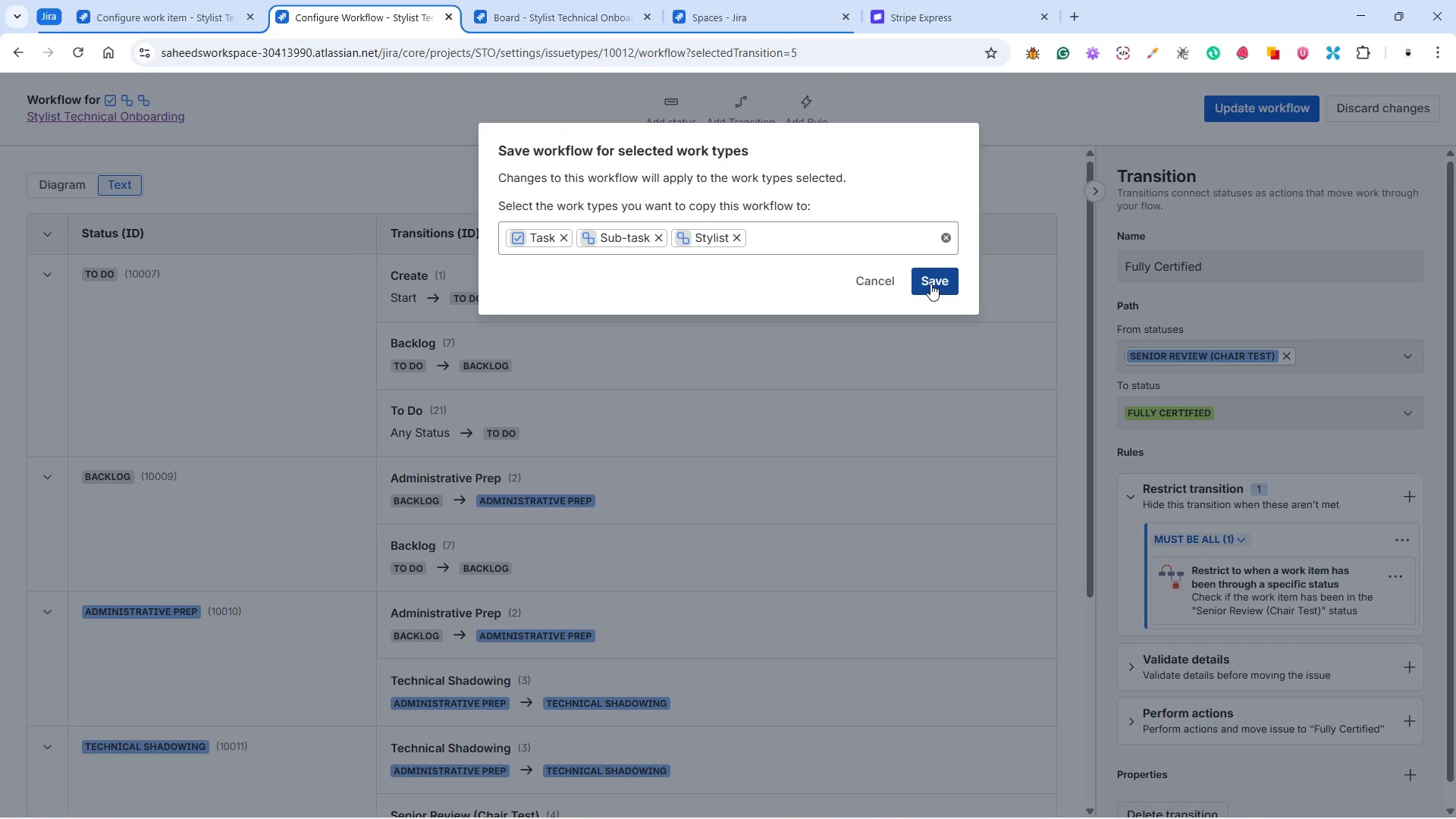 
wait(9.02)
 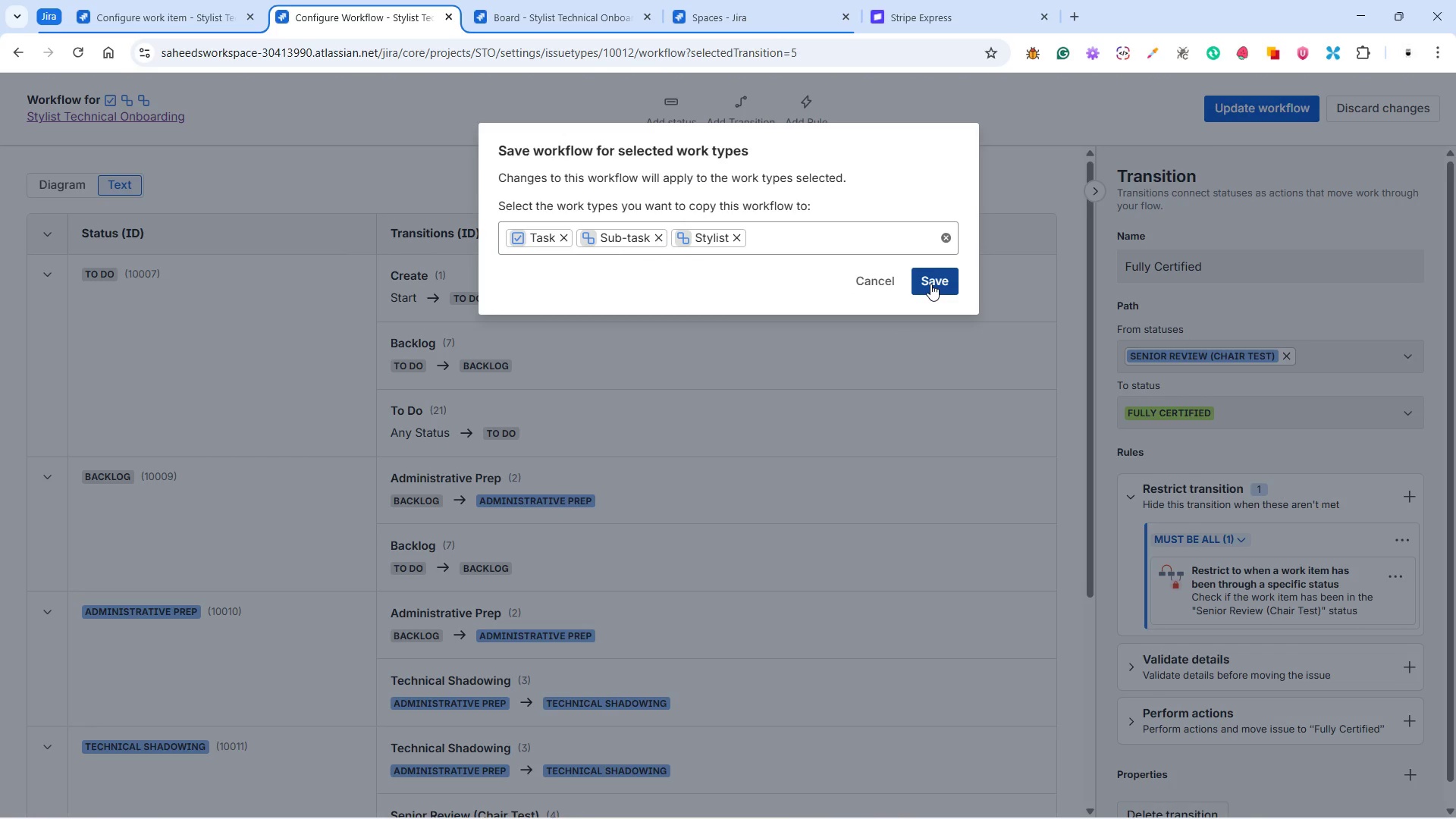 
left_click([930, 284])
 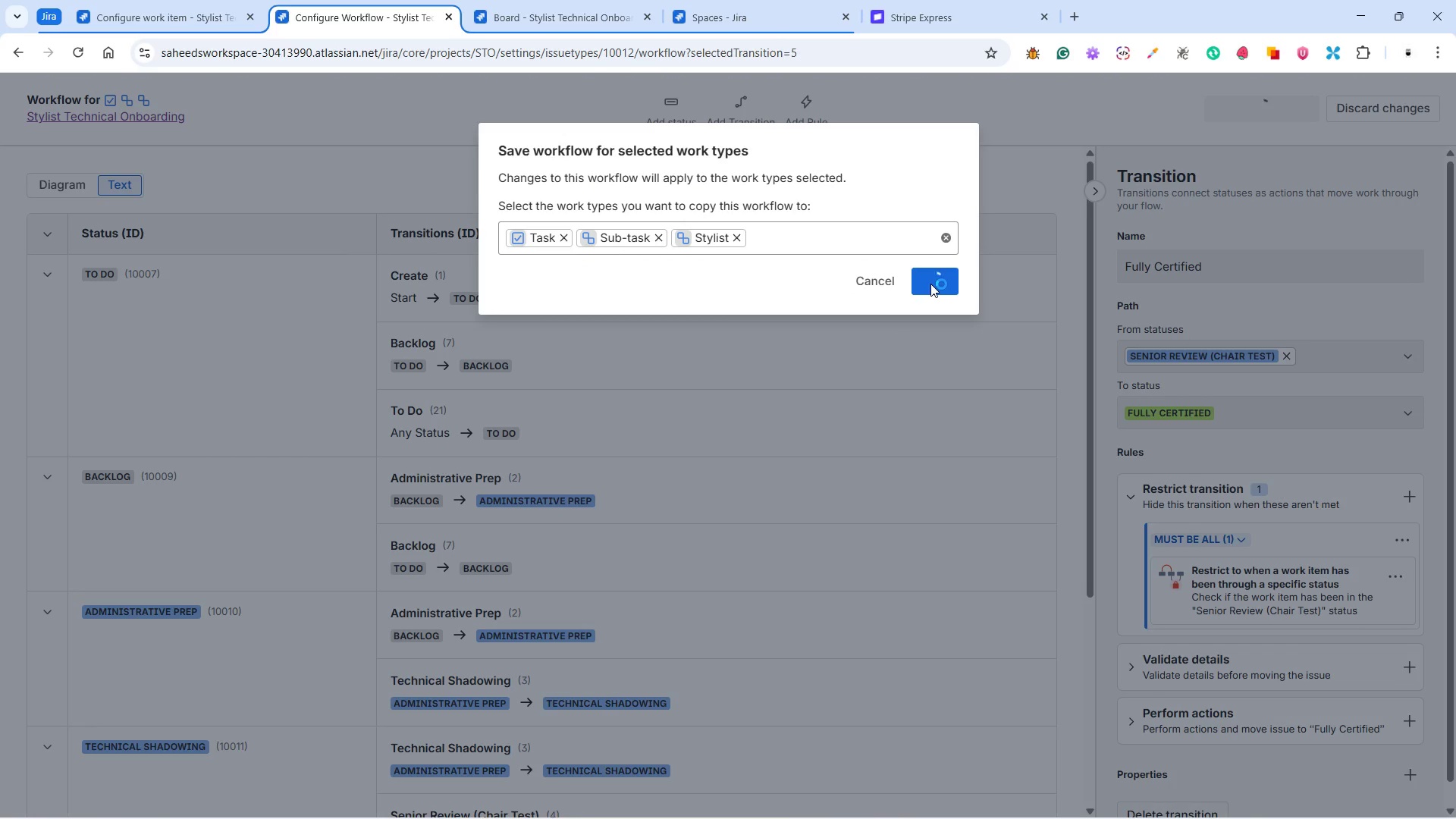 
left_click([930, 284])
 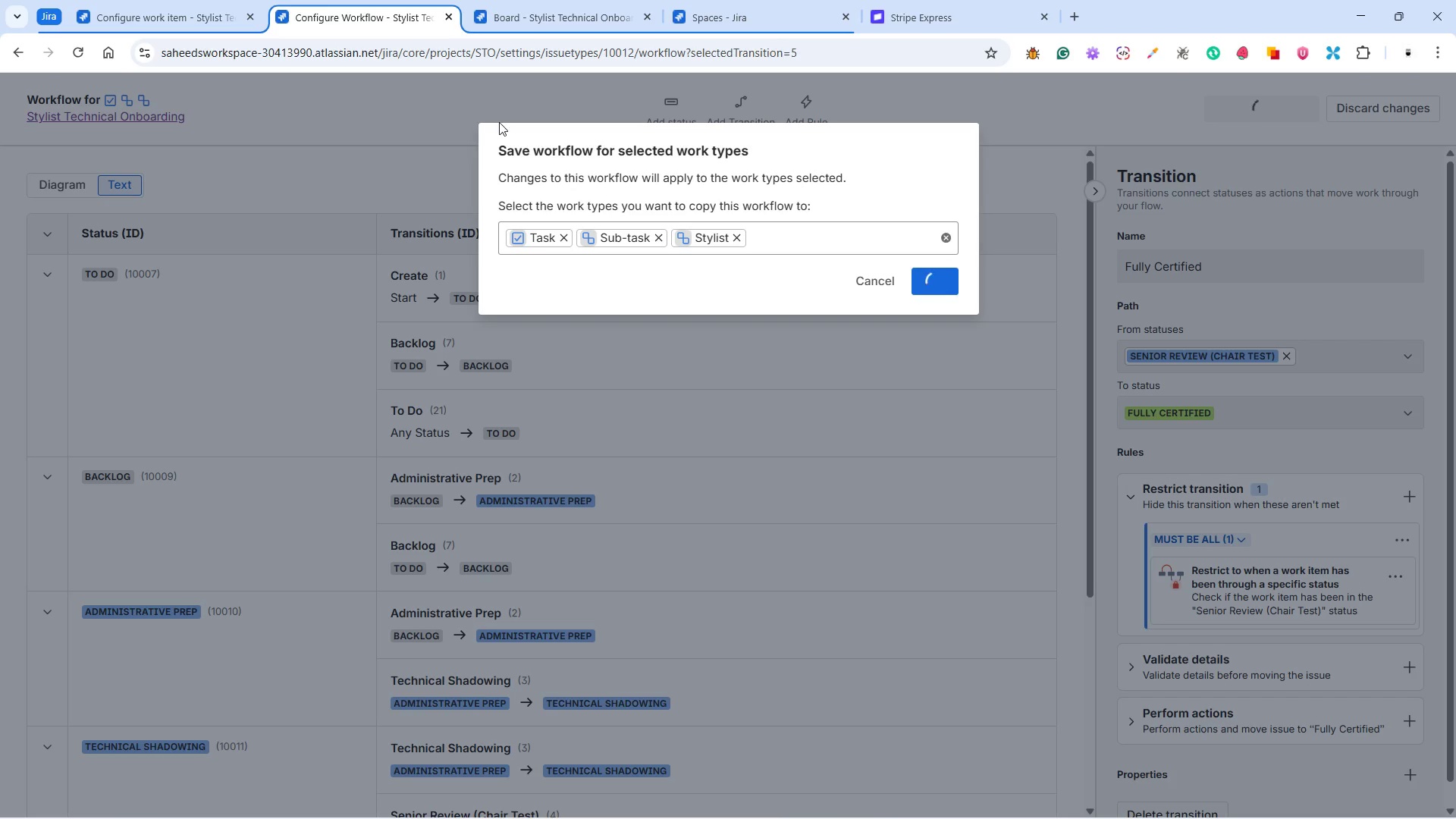 
left_click([522, 24])
 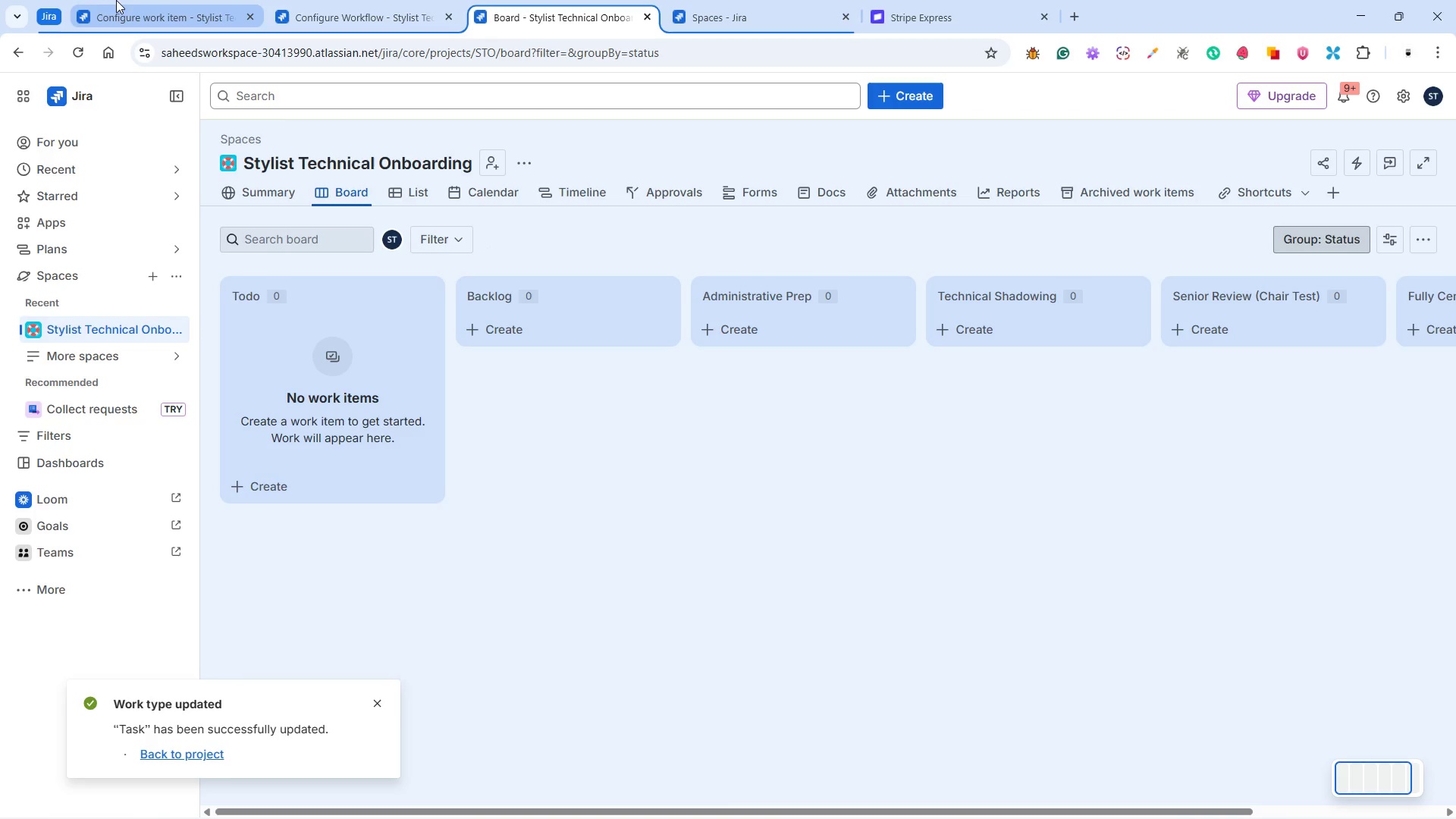 
left_click([124, 10])
 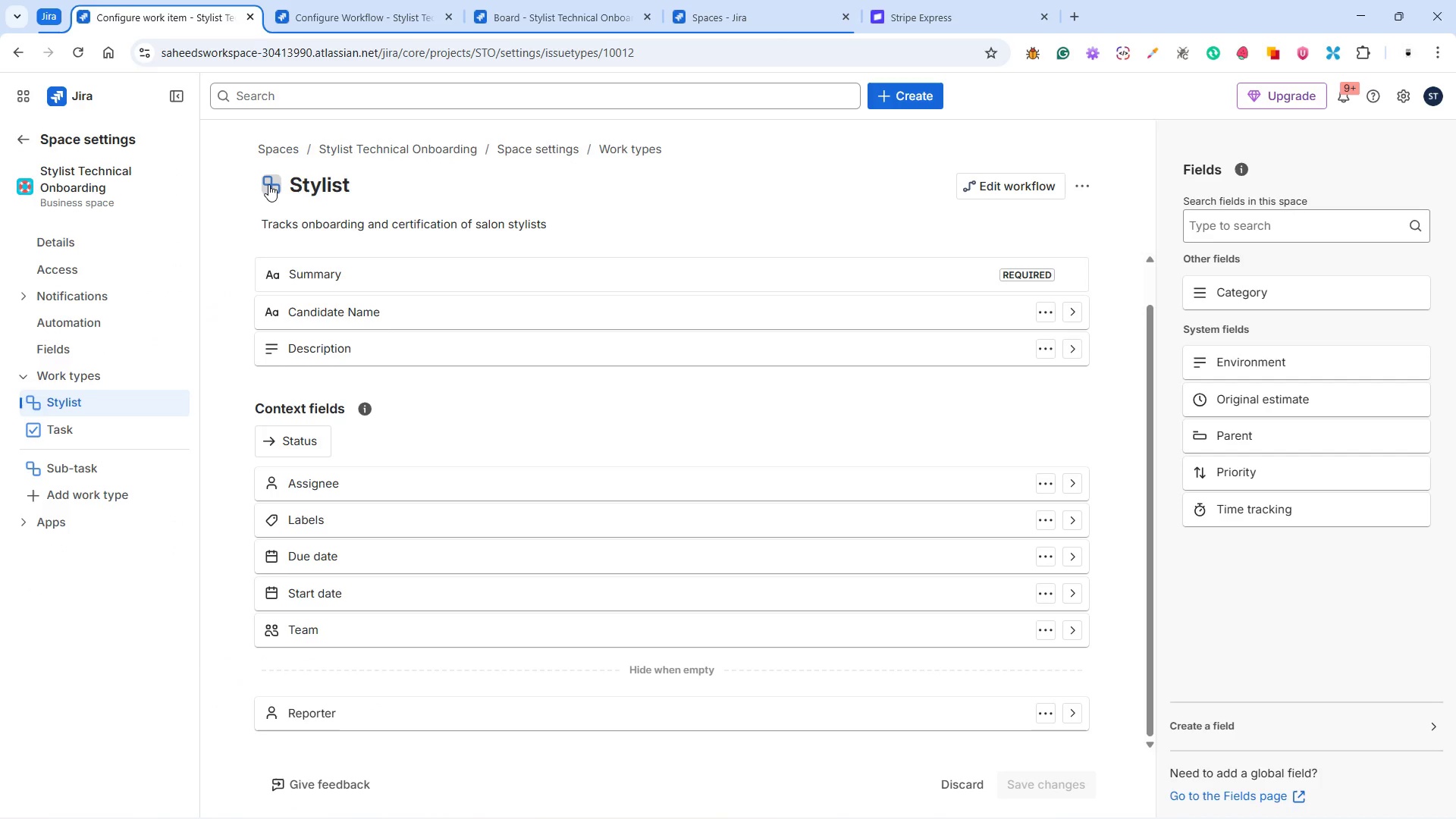 
left_click([268, 184])
 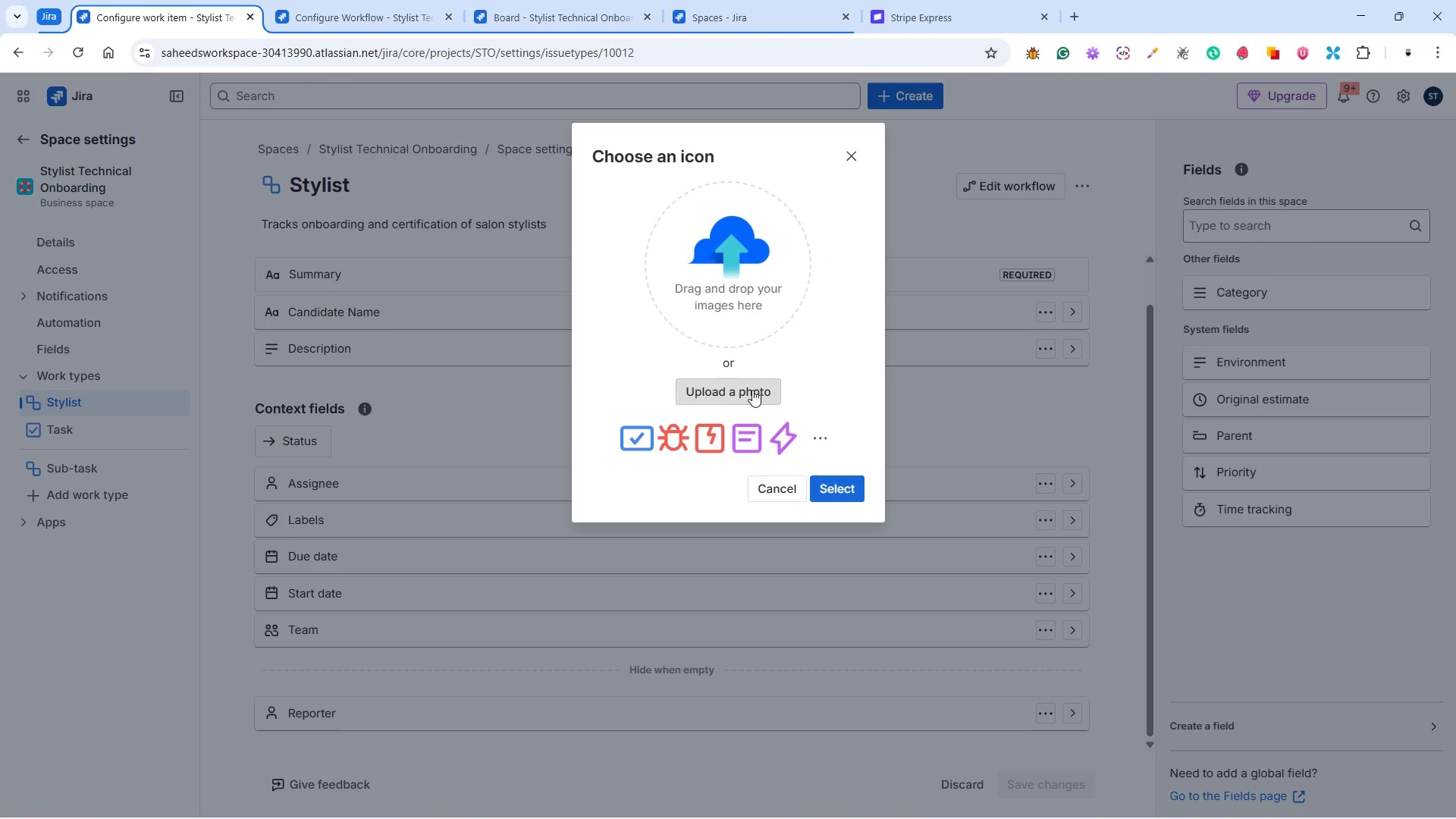 
scroll: coordinate [789, 387], scroll_direction: down, amount: 1.0
 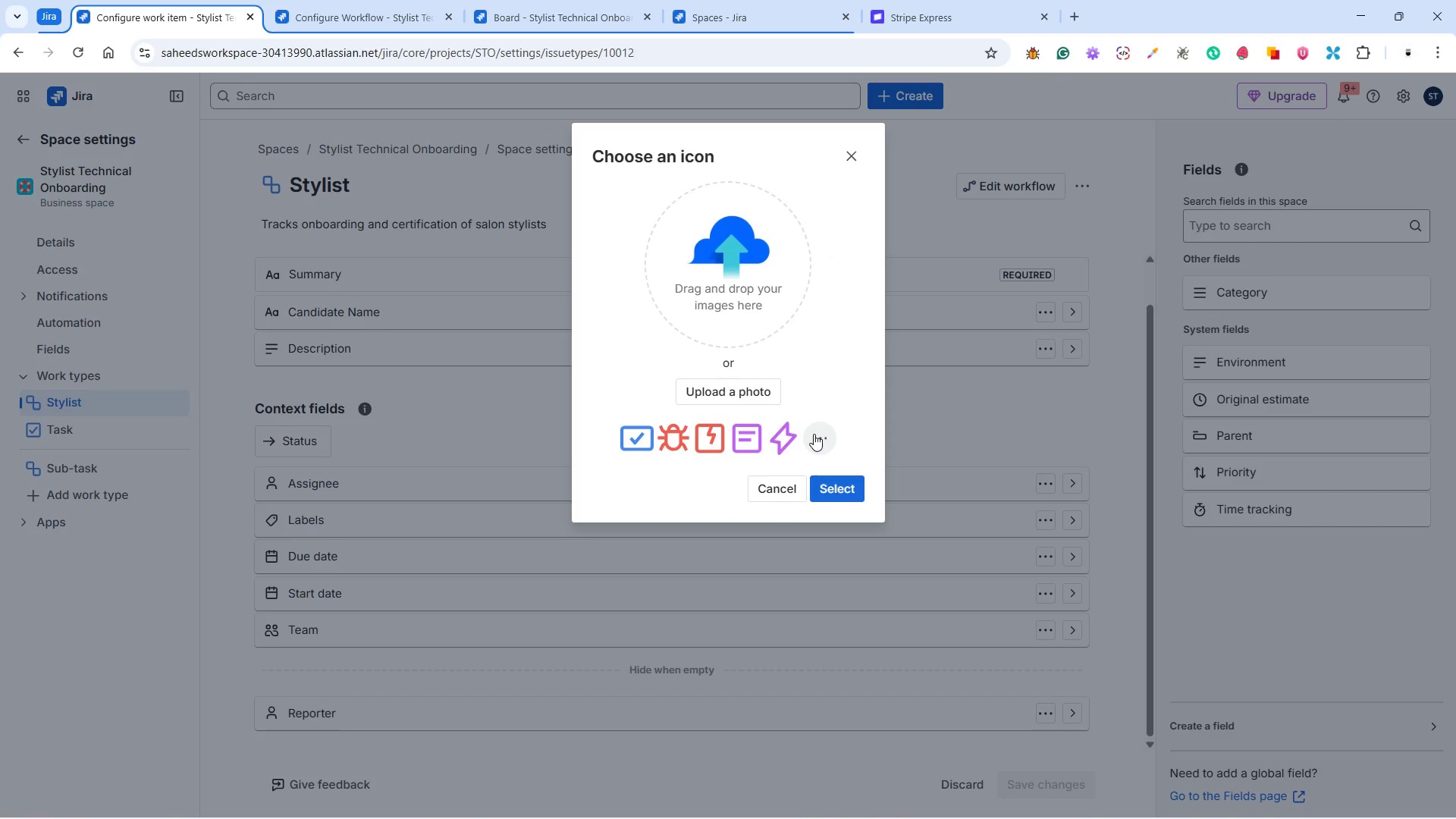 
left_click([814, 434])
 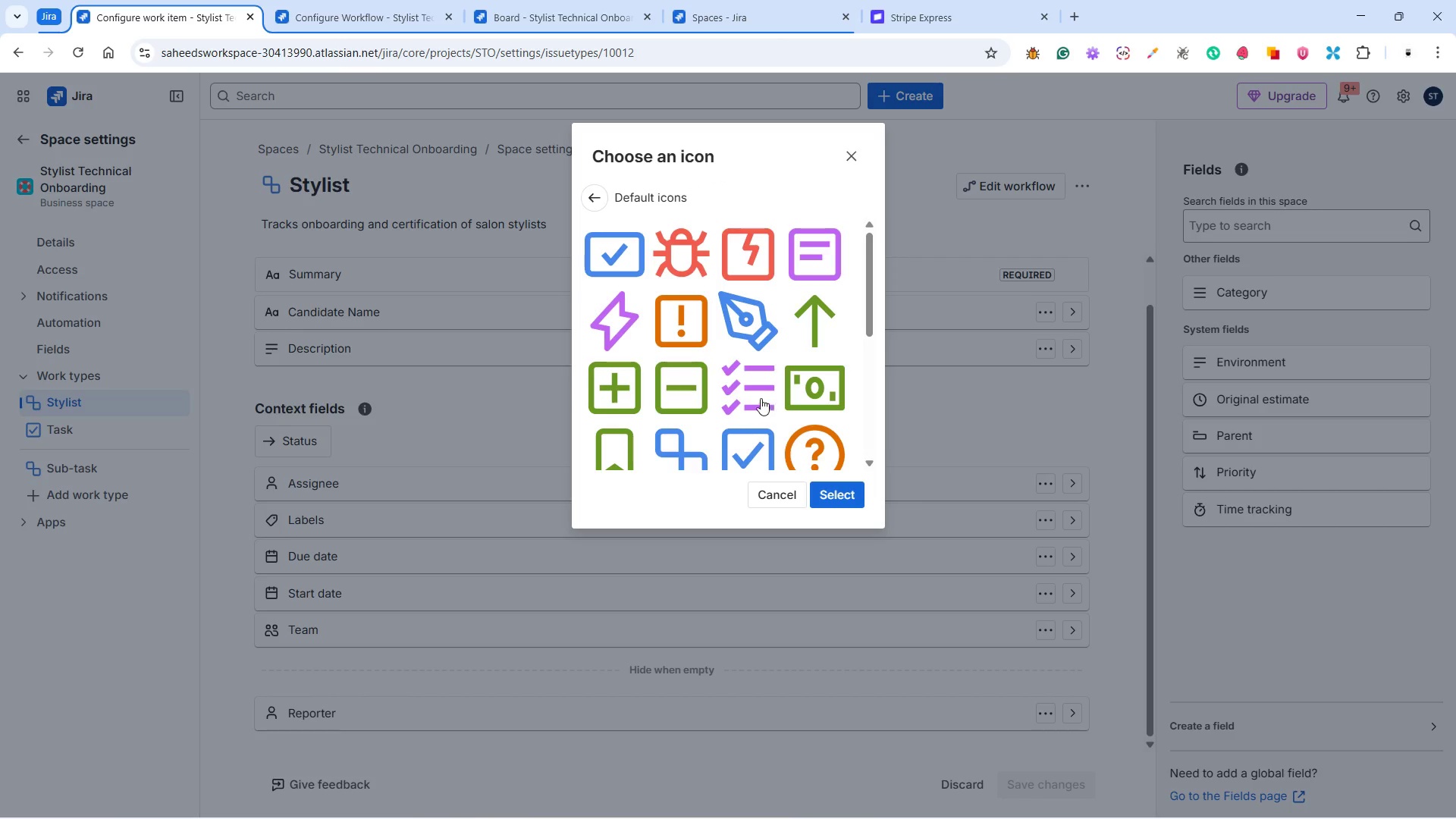 
scroll: coordinate [757, 393], scroll_direction: down, amount: 1.0
 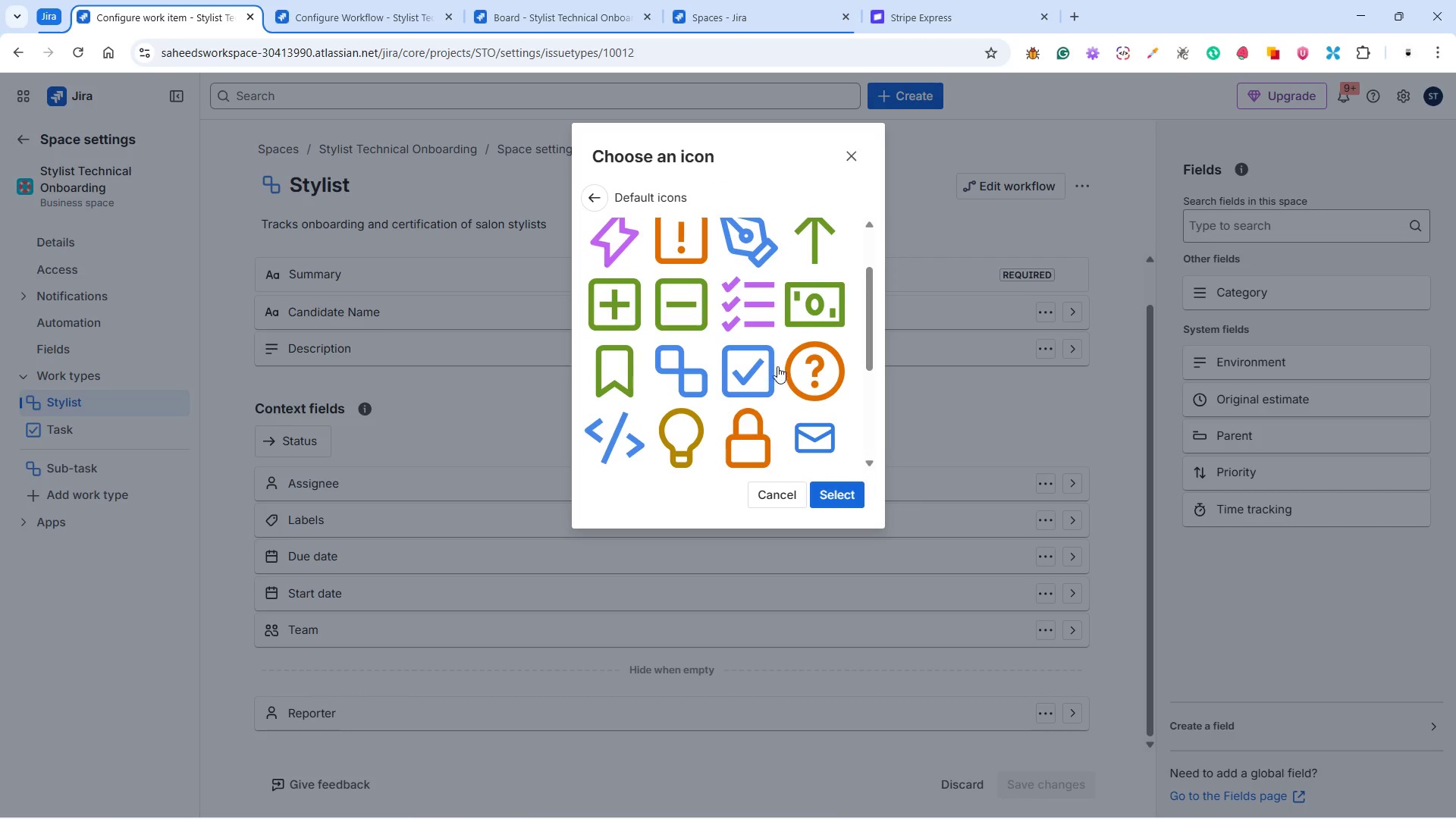 
scroll: coordinate [777, 366], scroll_direction: none, amount: 0.0
 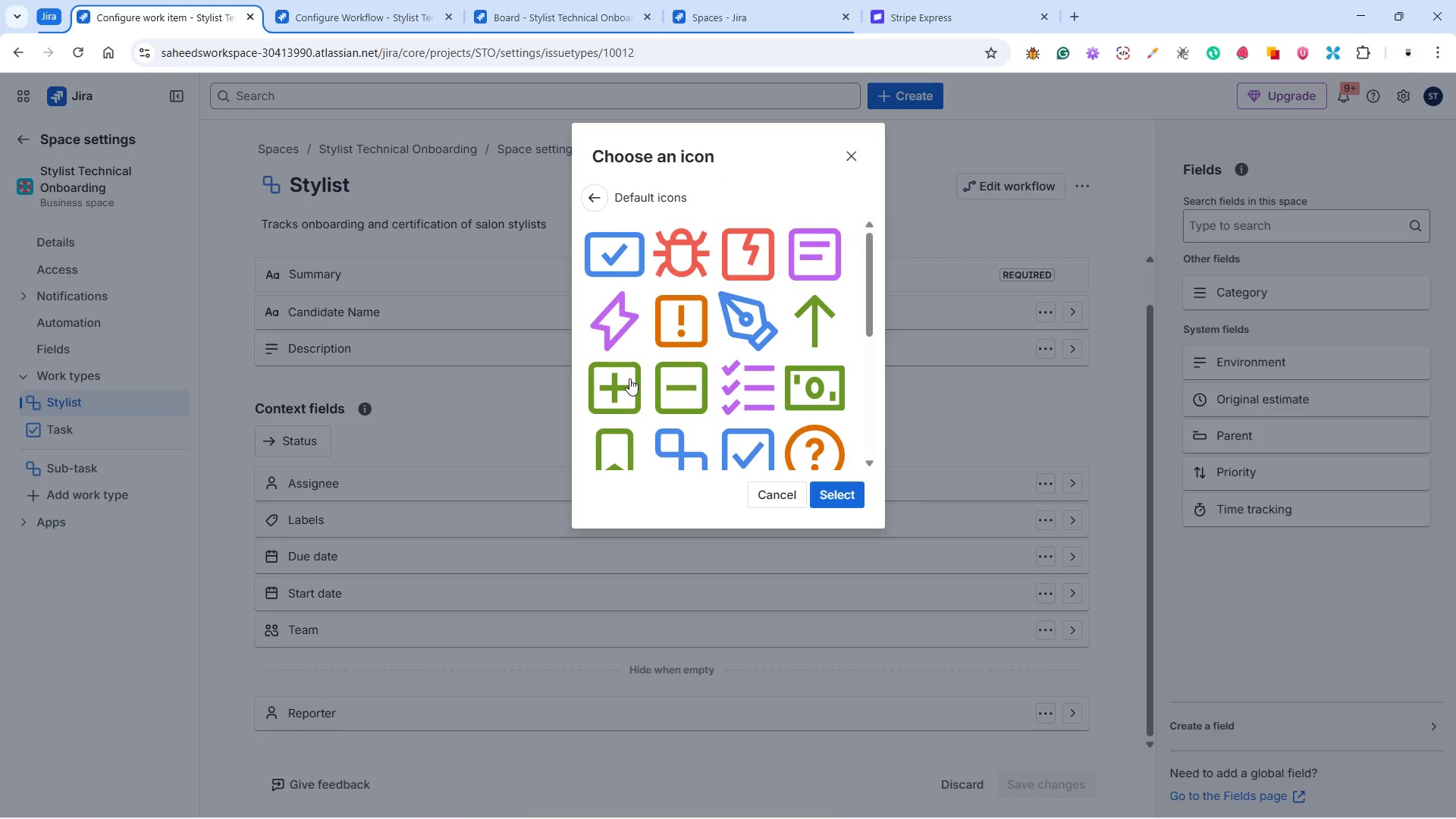 
left_click([810, 255])
 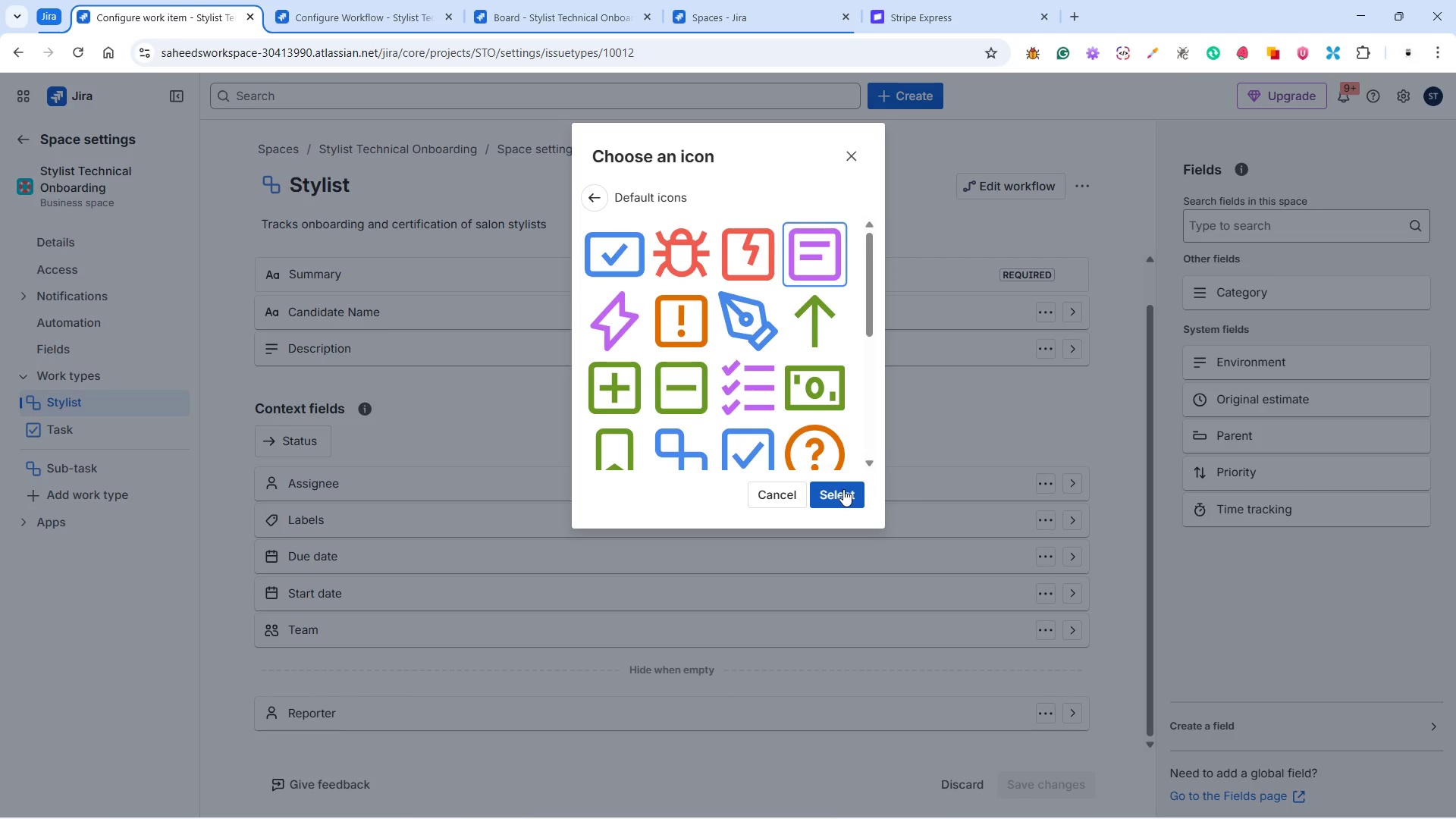 
left_click([842, 494])
 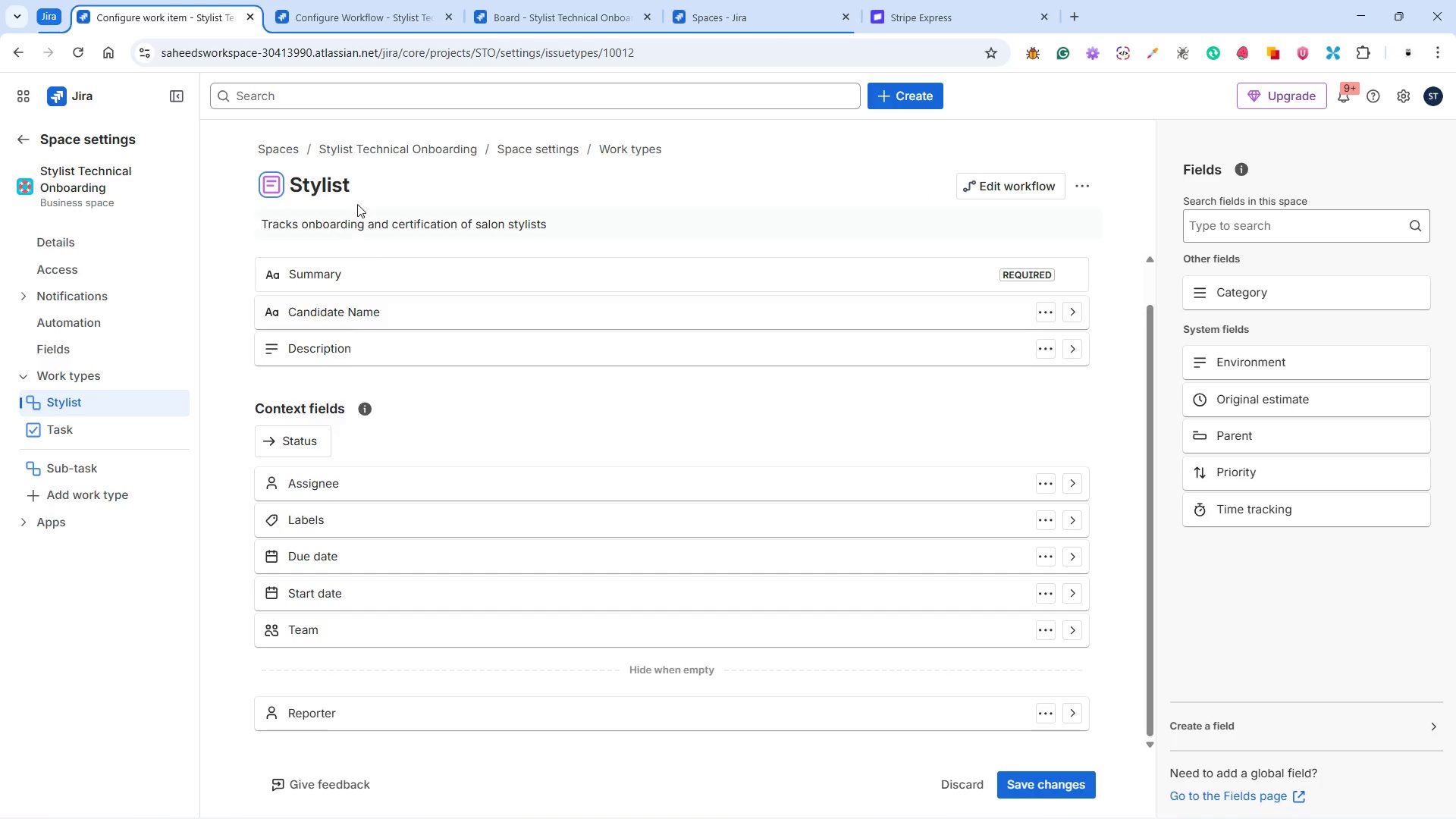 
wait(36.78)
 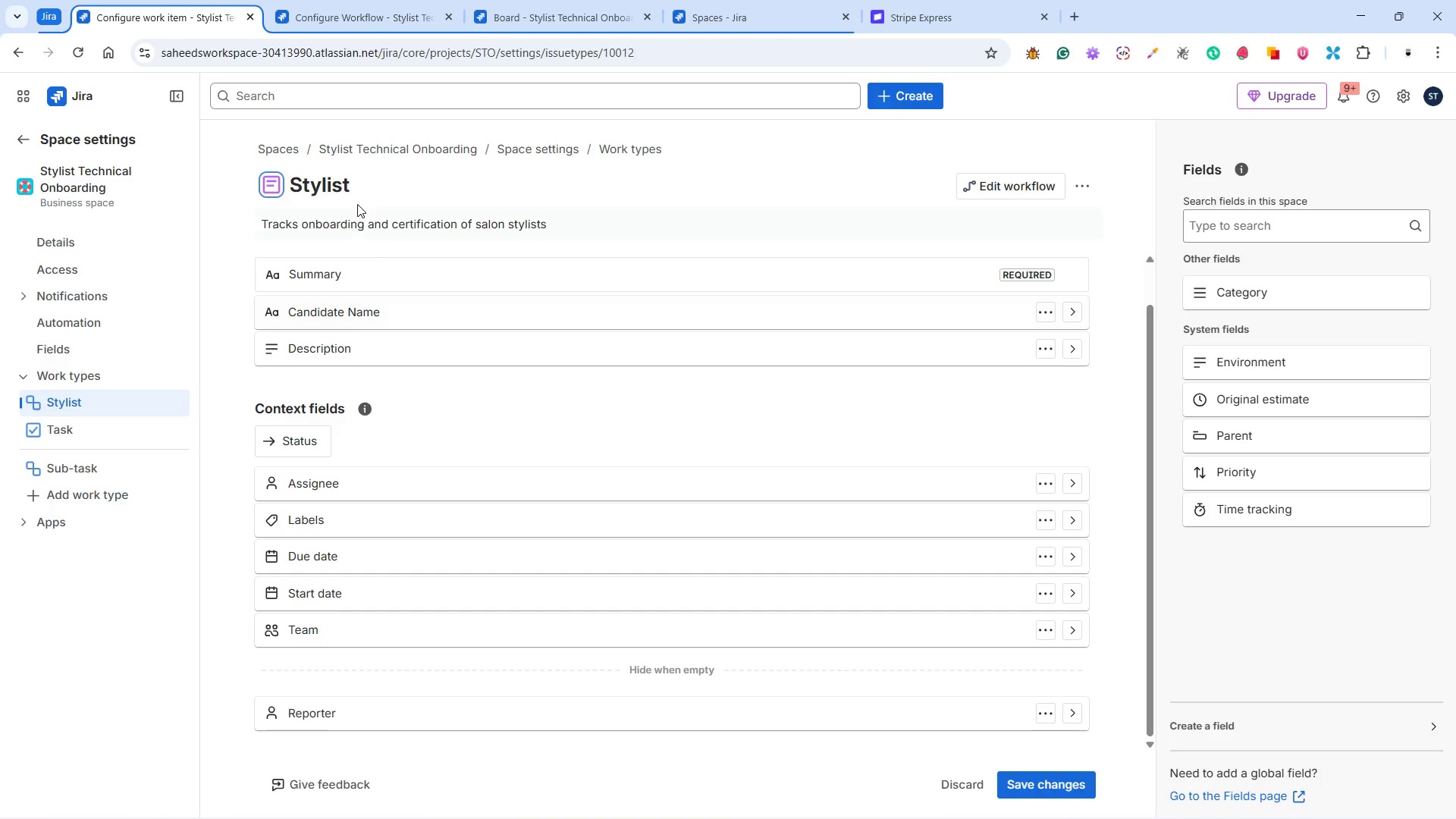 
left_click([390, 14])
 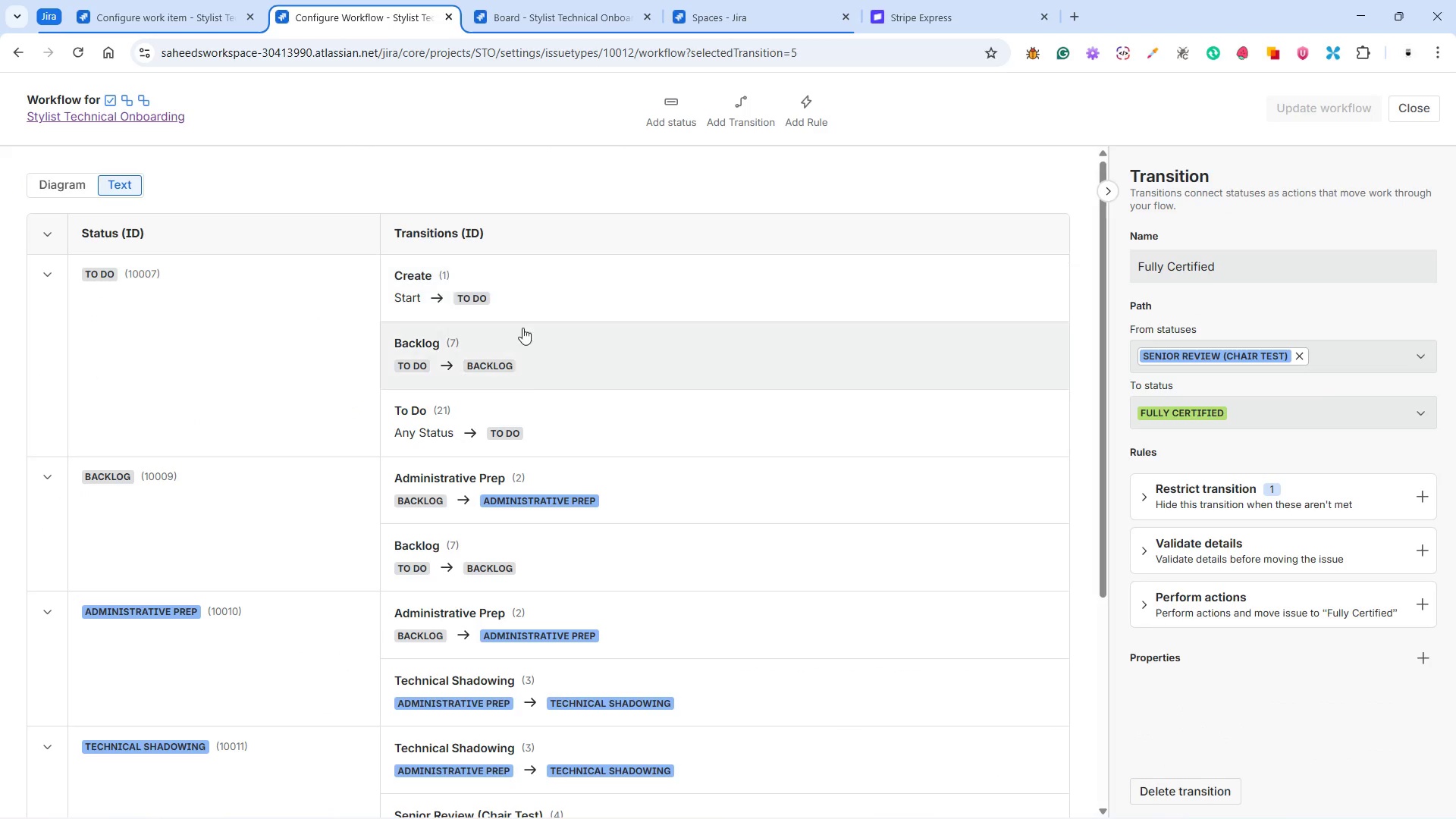 
scroll: coordinate [549, 354], scroll_direction: down, amount: 2.0
 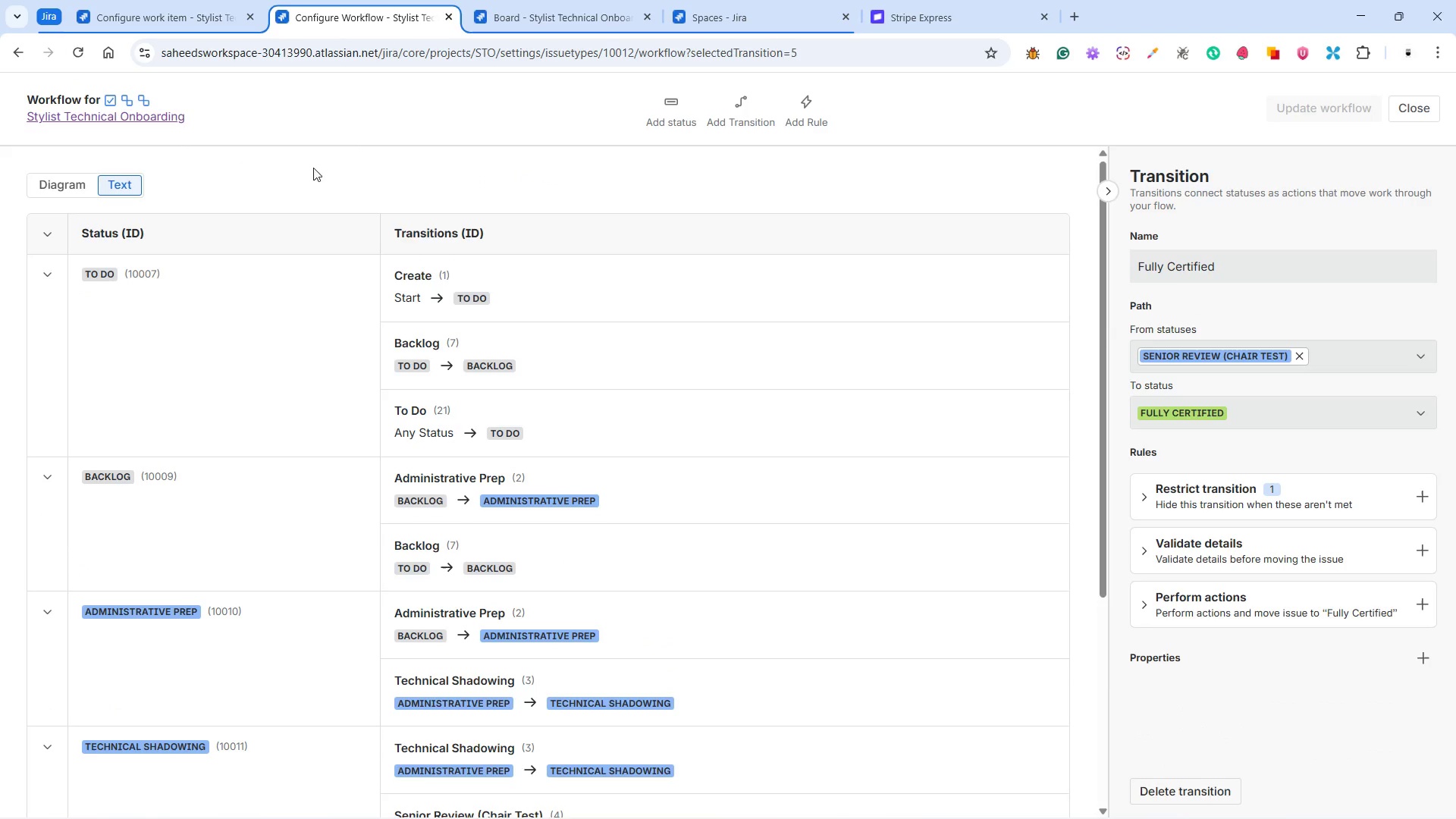 
wait(6.27)
 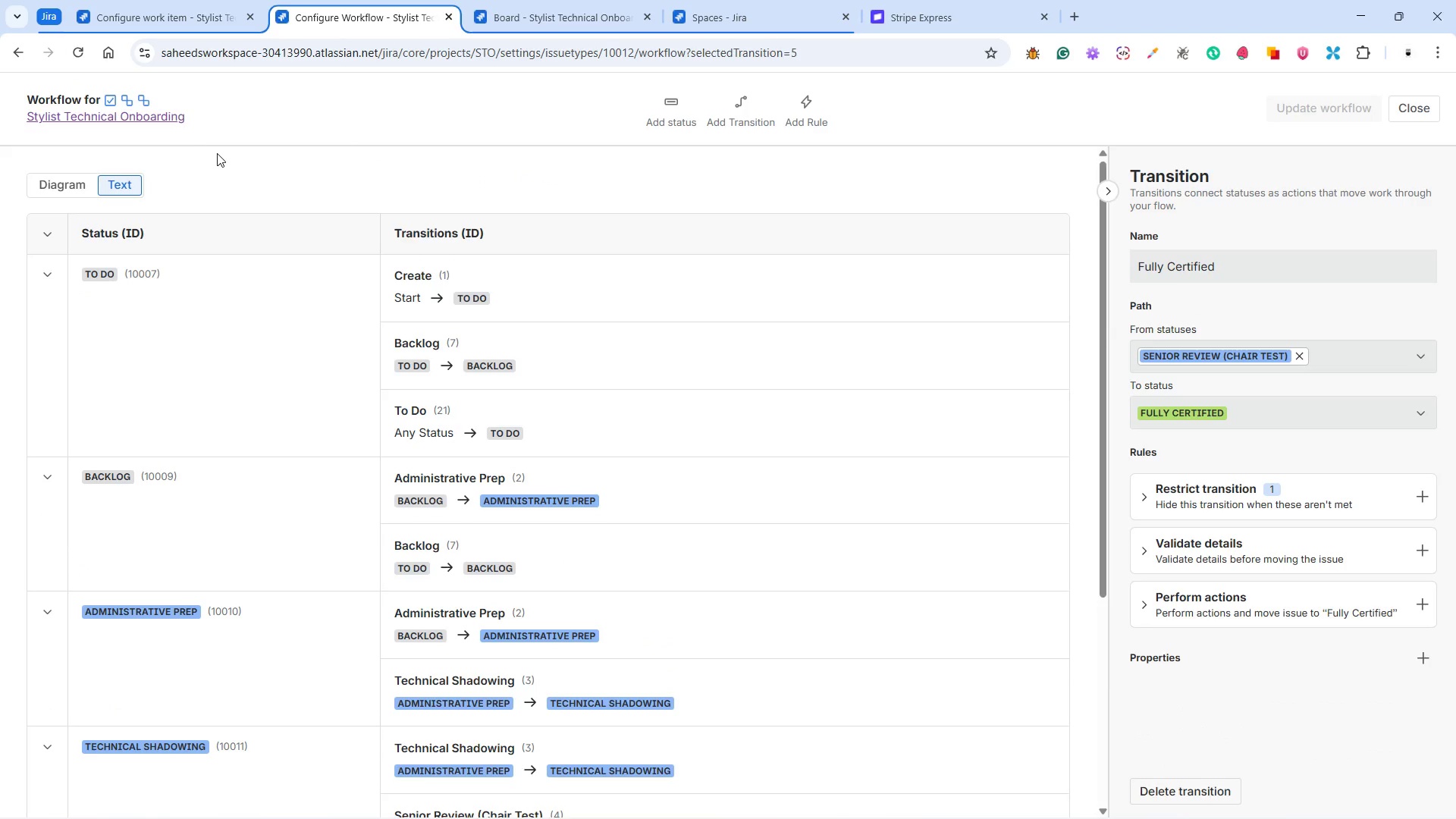 
left_click([971, 801])